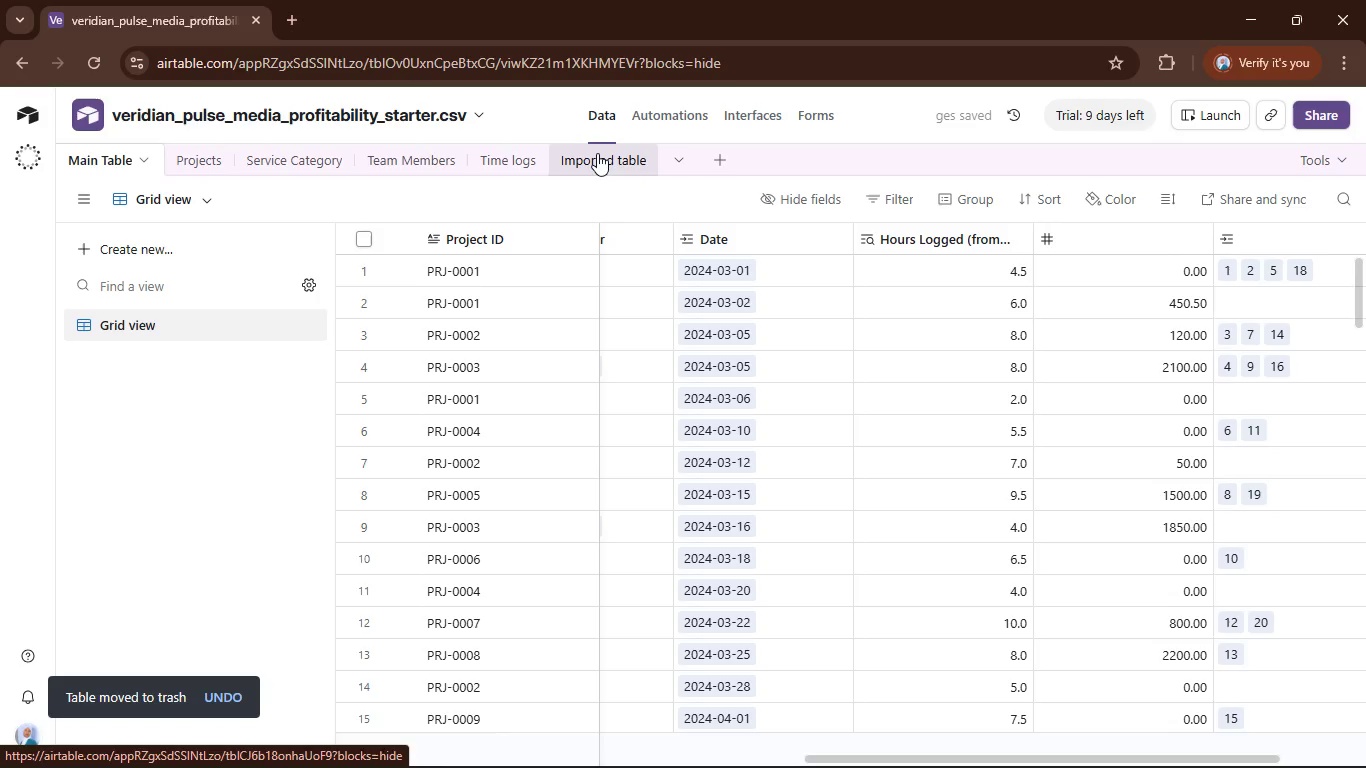 
left_click([597, 152])
 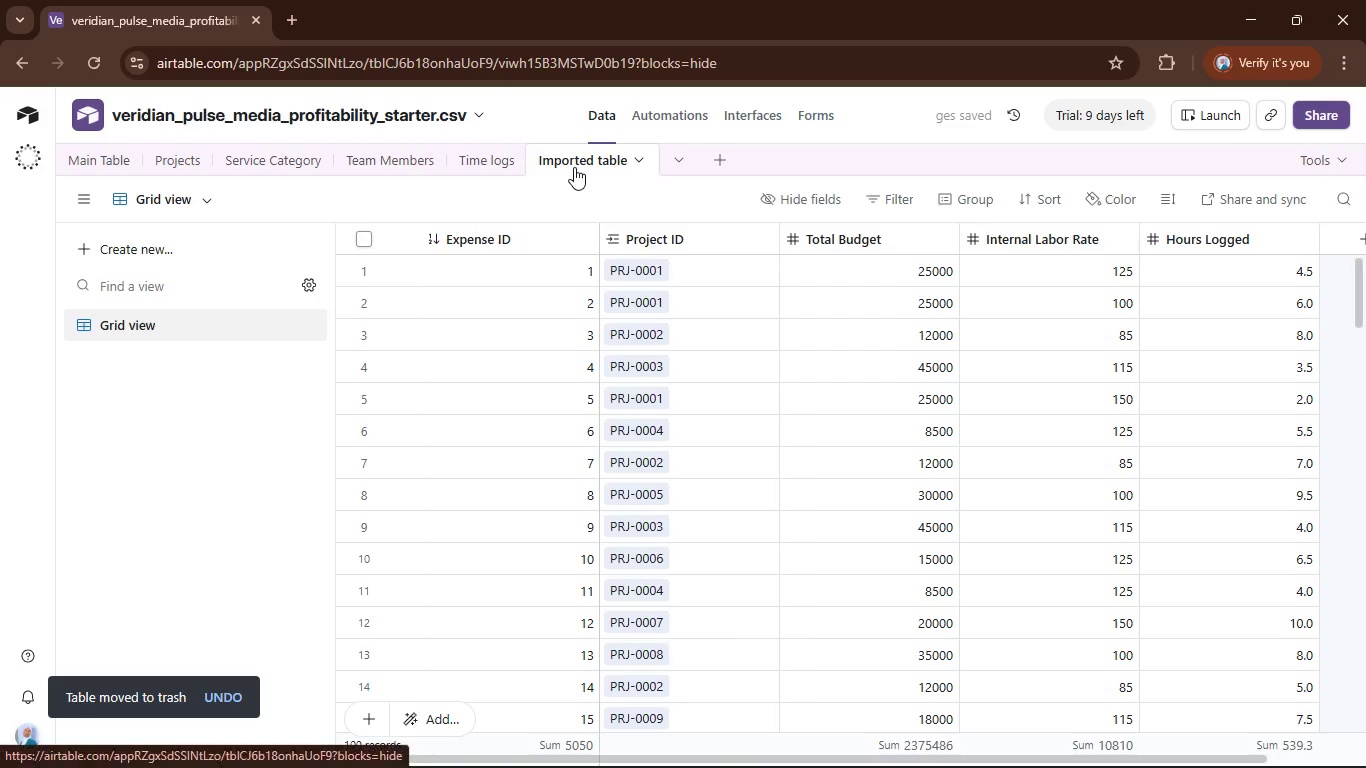 
double_click([574, 166])
 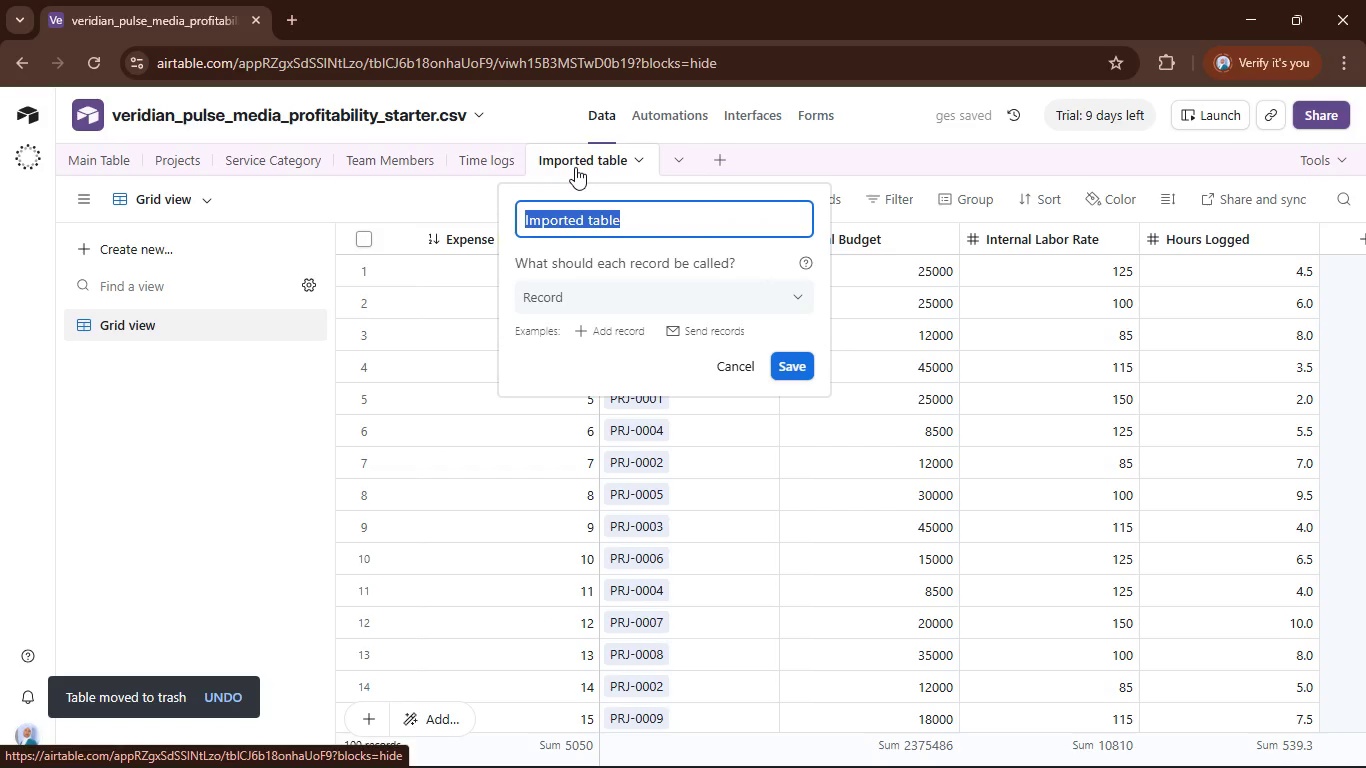 
type(Expenses)
 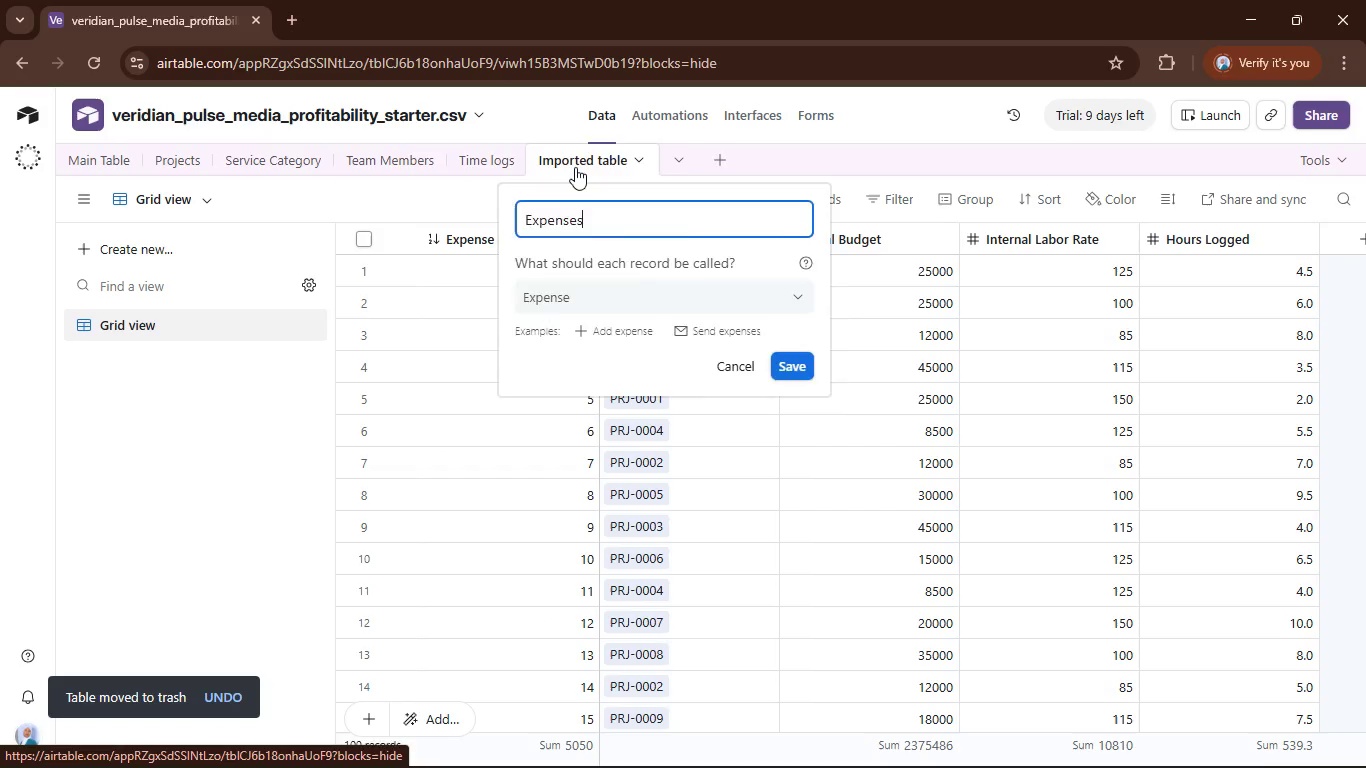 
key(Enter)
 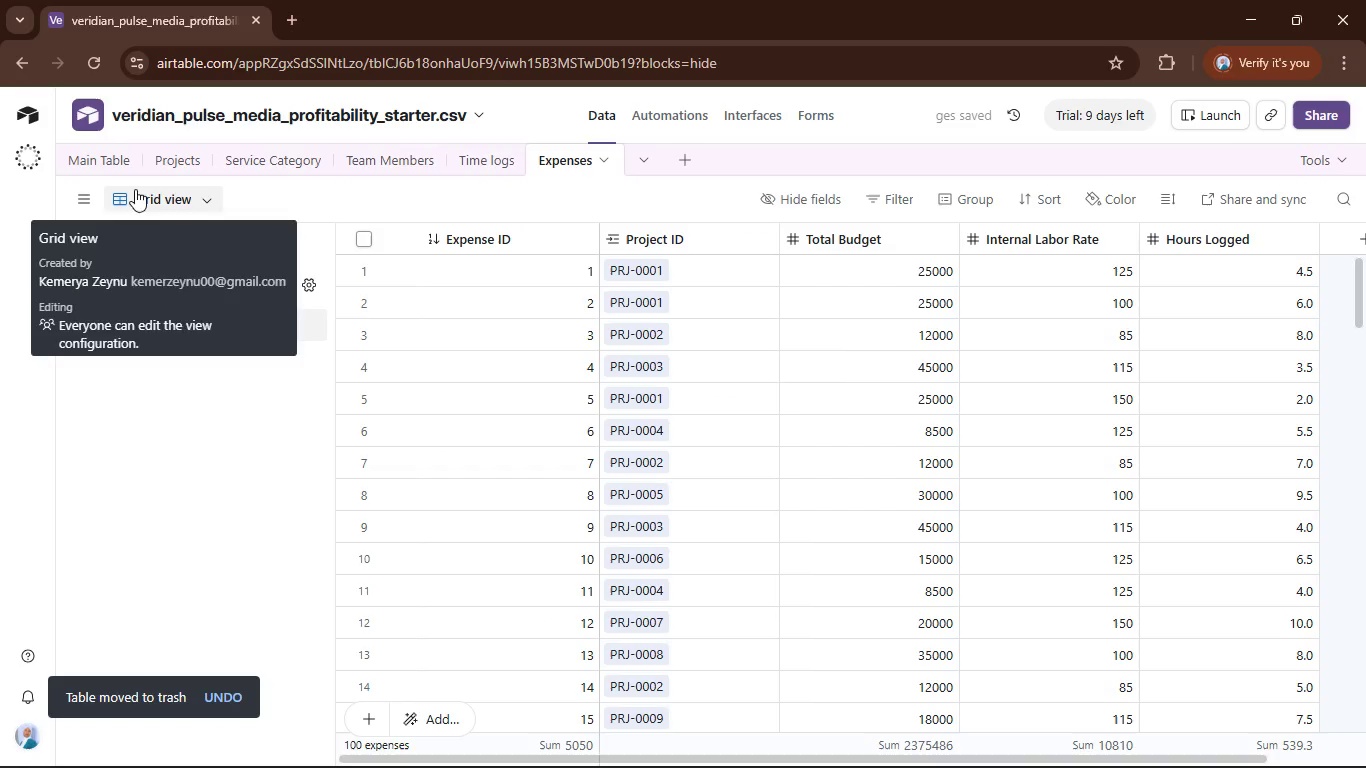 
left_click([106, 145])
 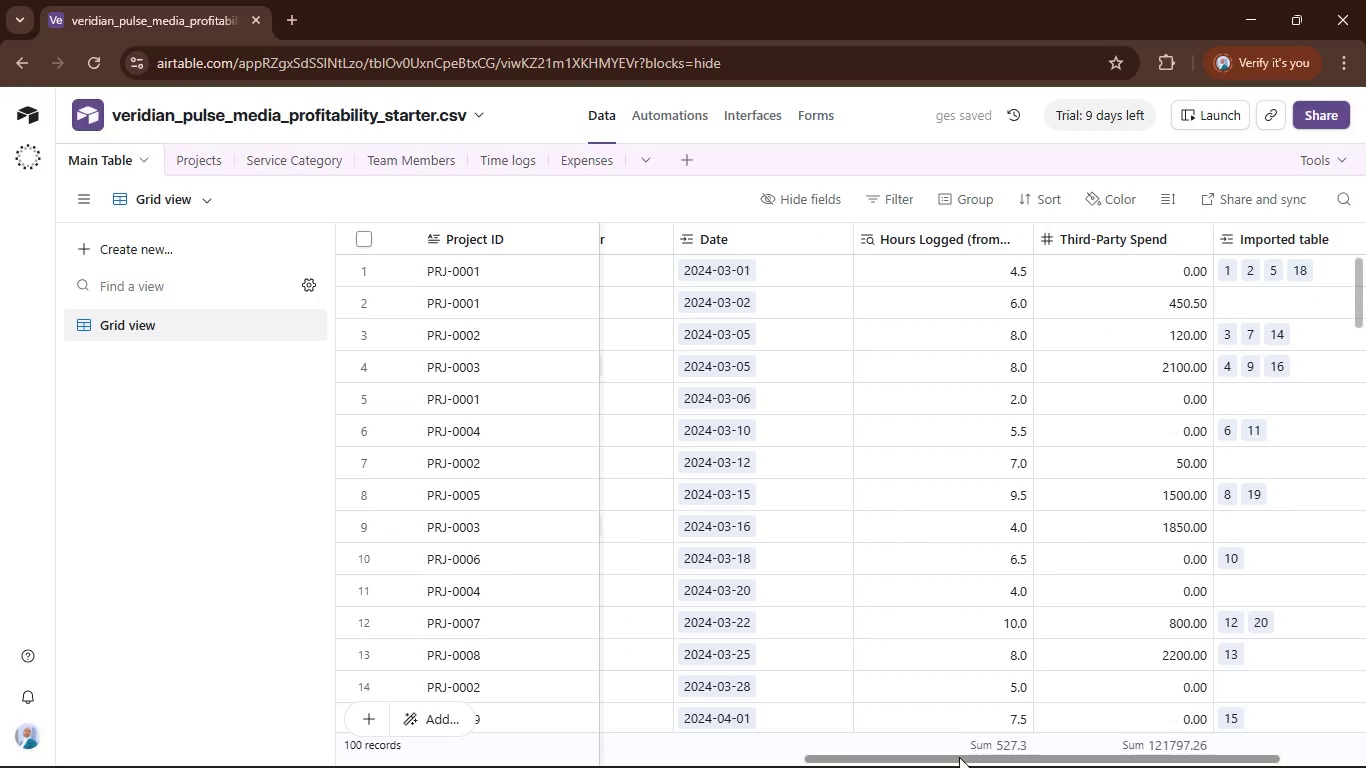 
left_click_drag(start_coordinate=[977, 754], to_coordinate=[1097, 743])
 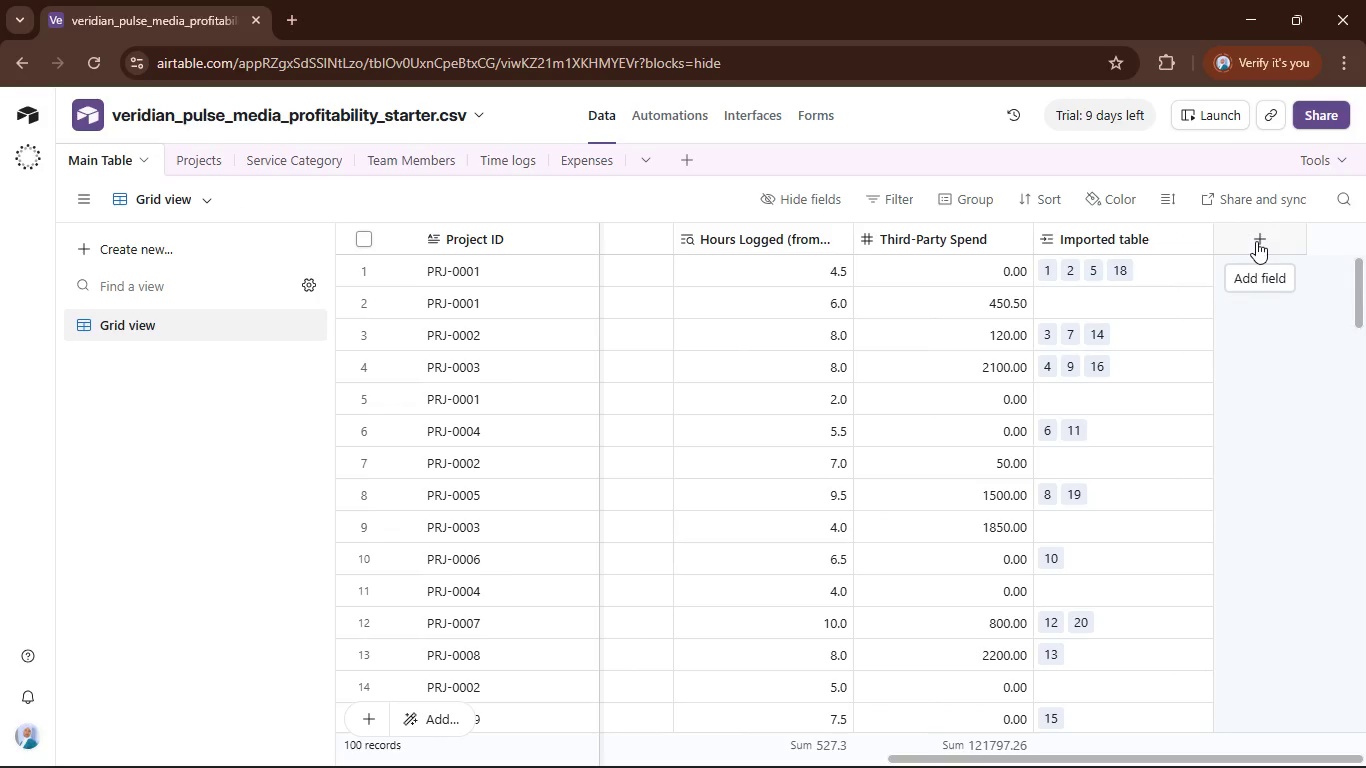 
left_click([1256, 241])
 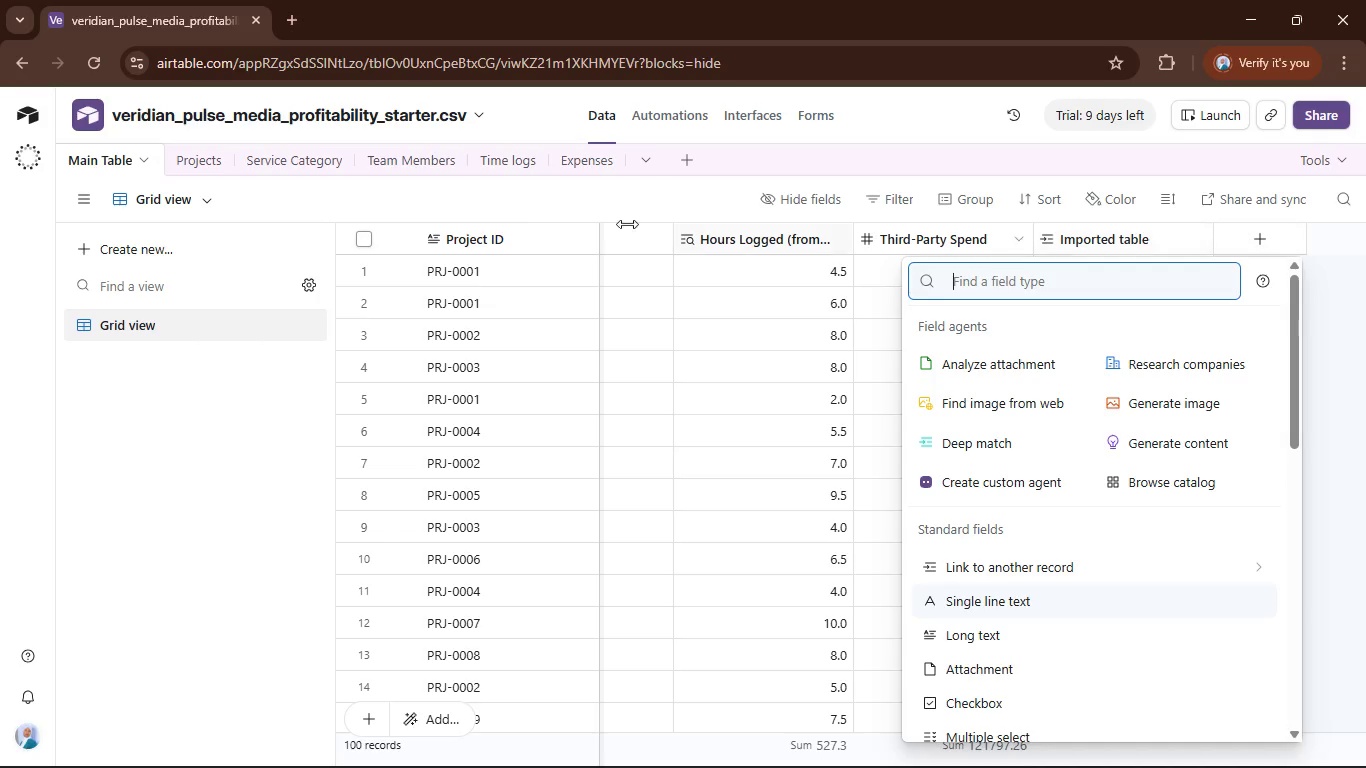 
left_click([595, 160])
 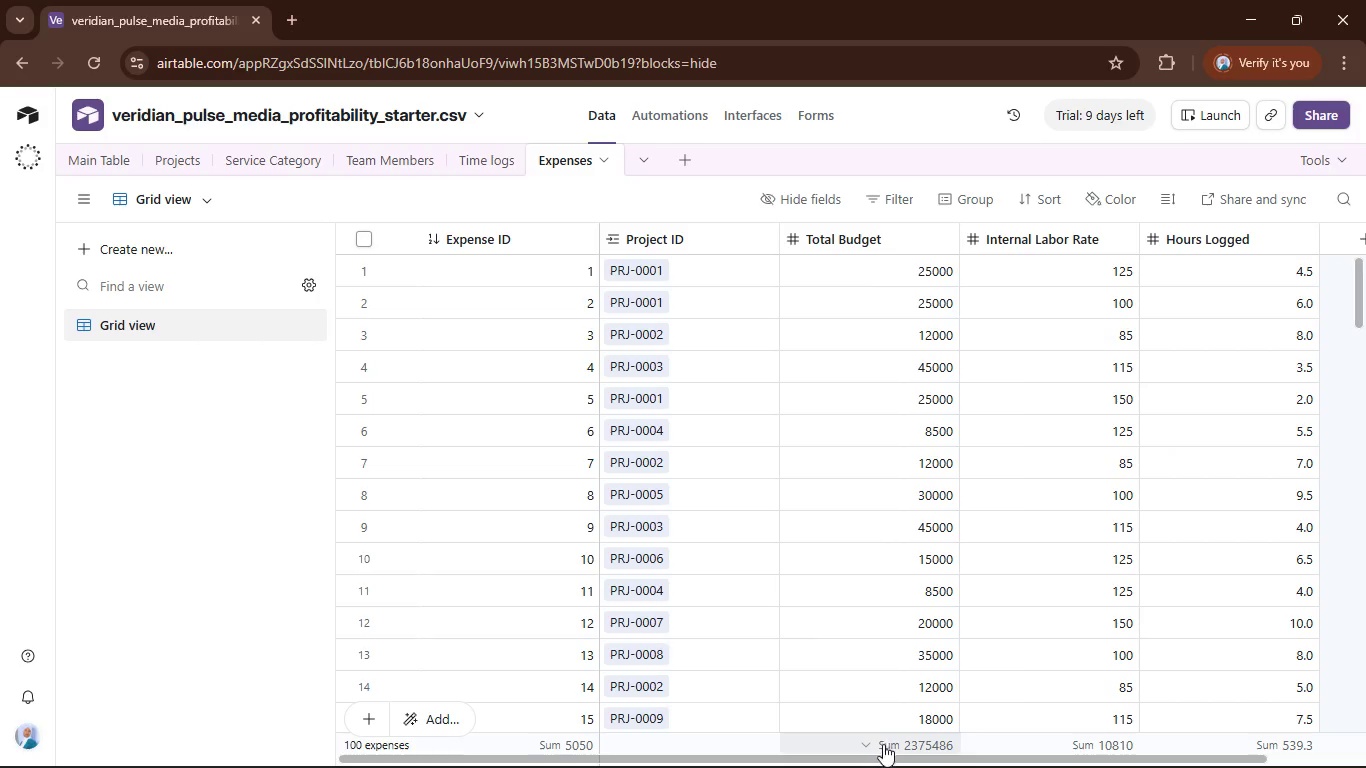 
left_click_drag(start_coordinate=[883, 761], to_coordinate=[1015, 763])
 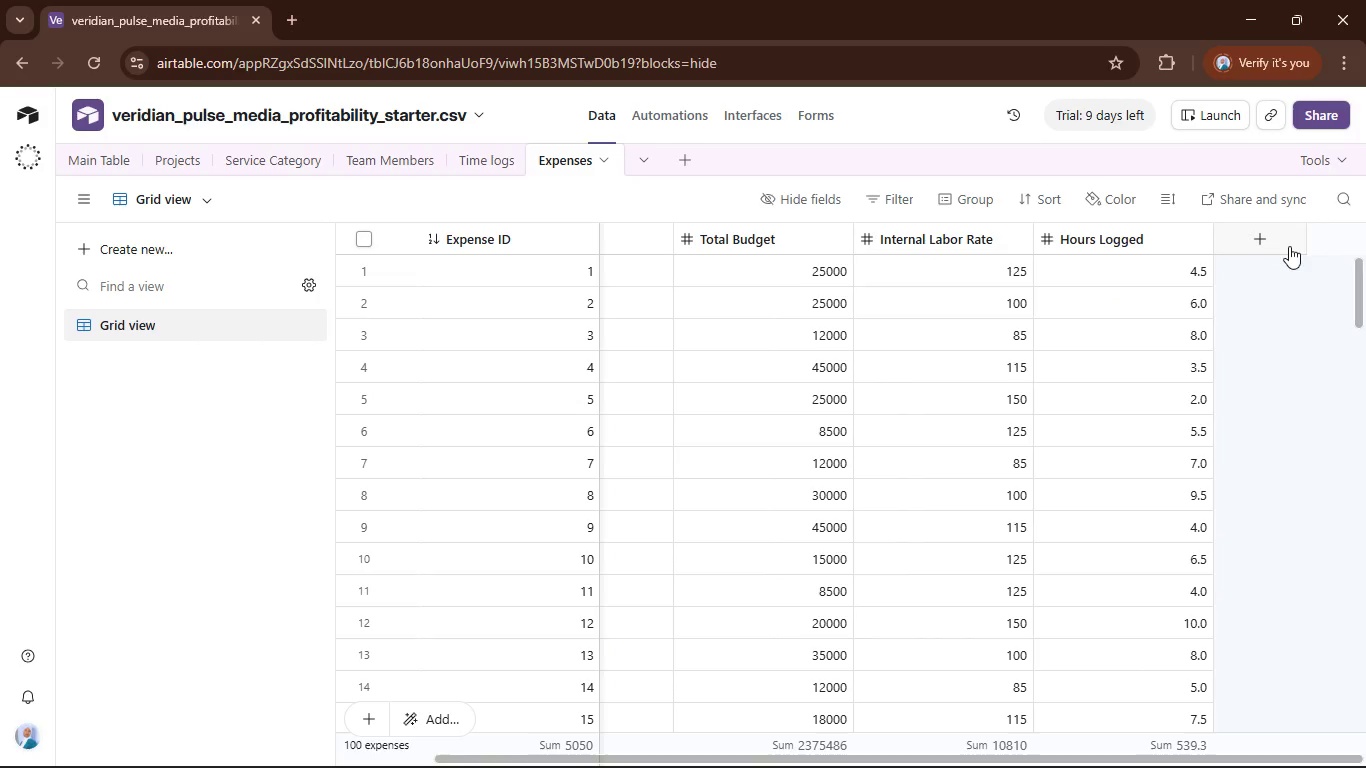 
left_click([1281, 248])
 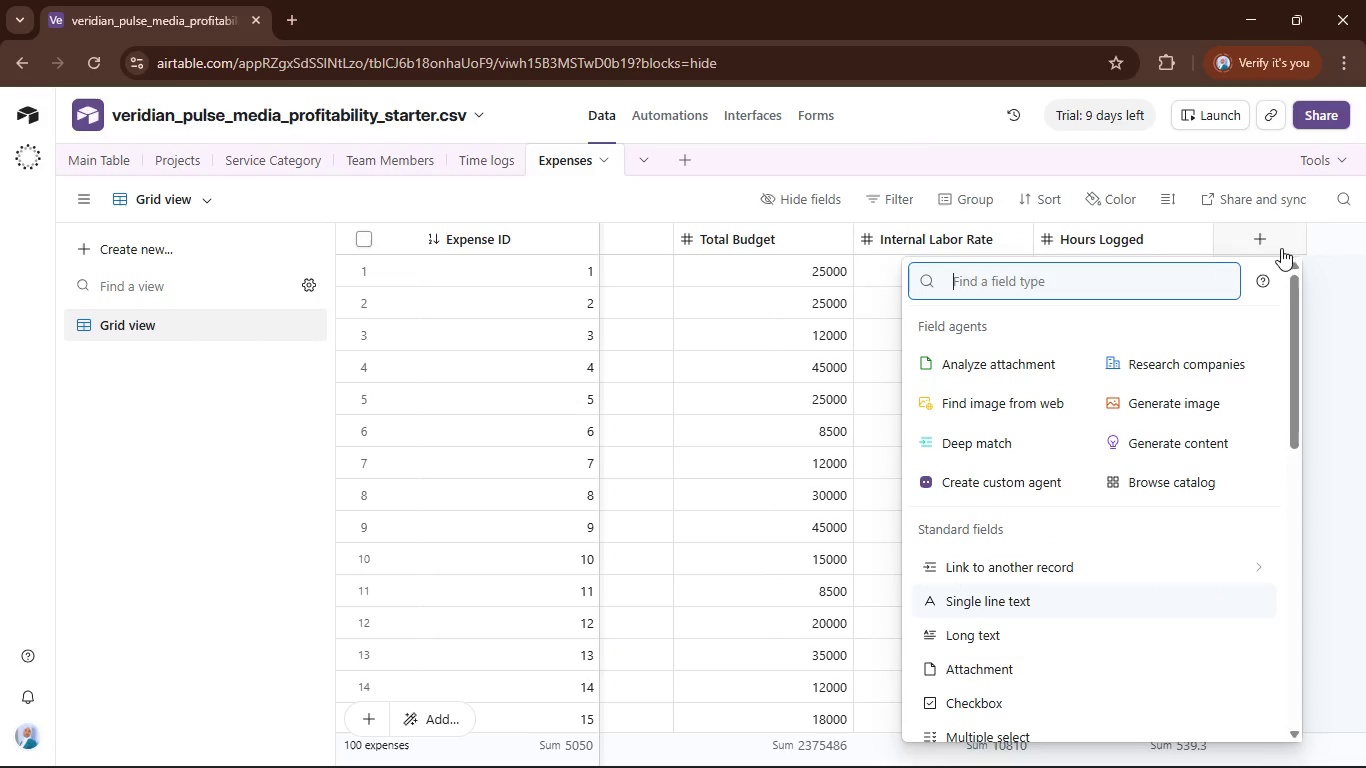 
left_click([600, 194])
 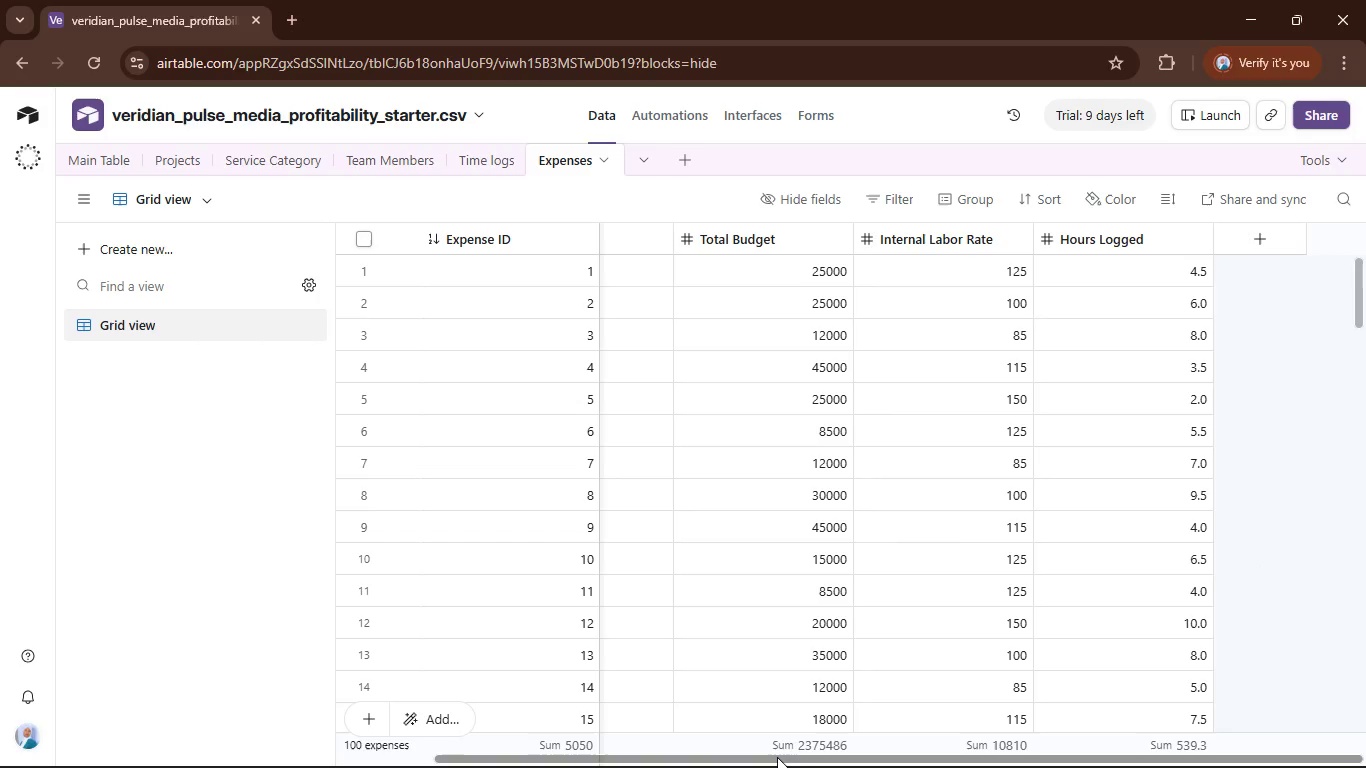 
left_click_drag(start_coordinate=[777, 761], to_coordinate=[644, 767])
 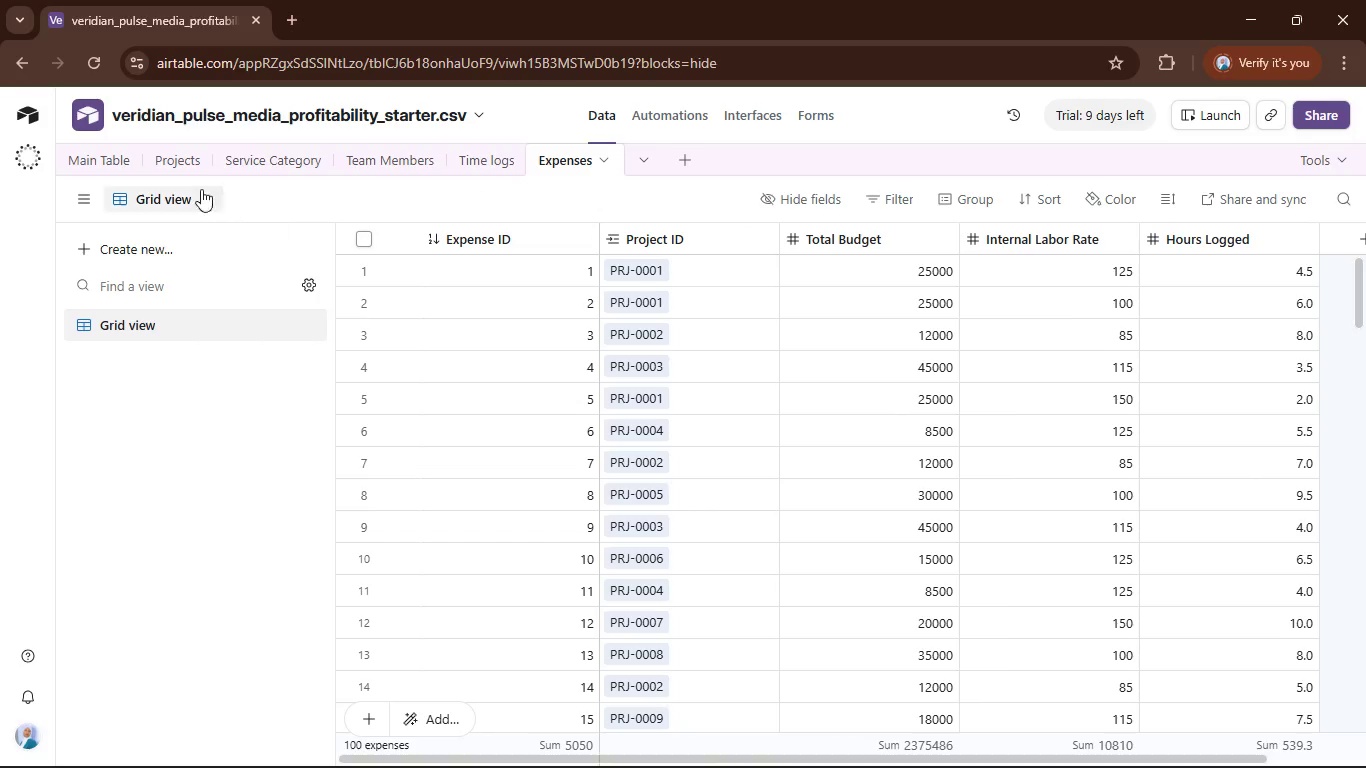 
left_click([111, 172])
 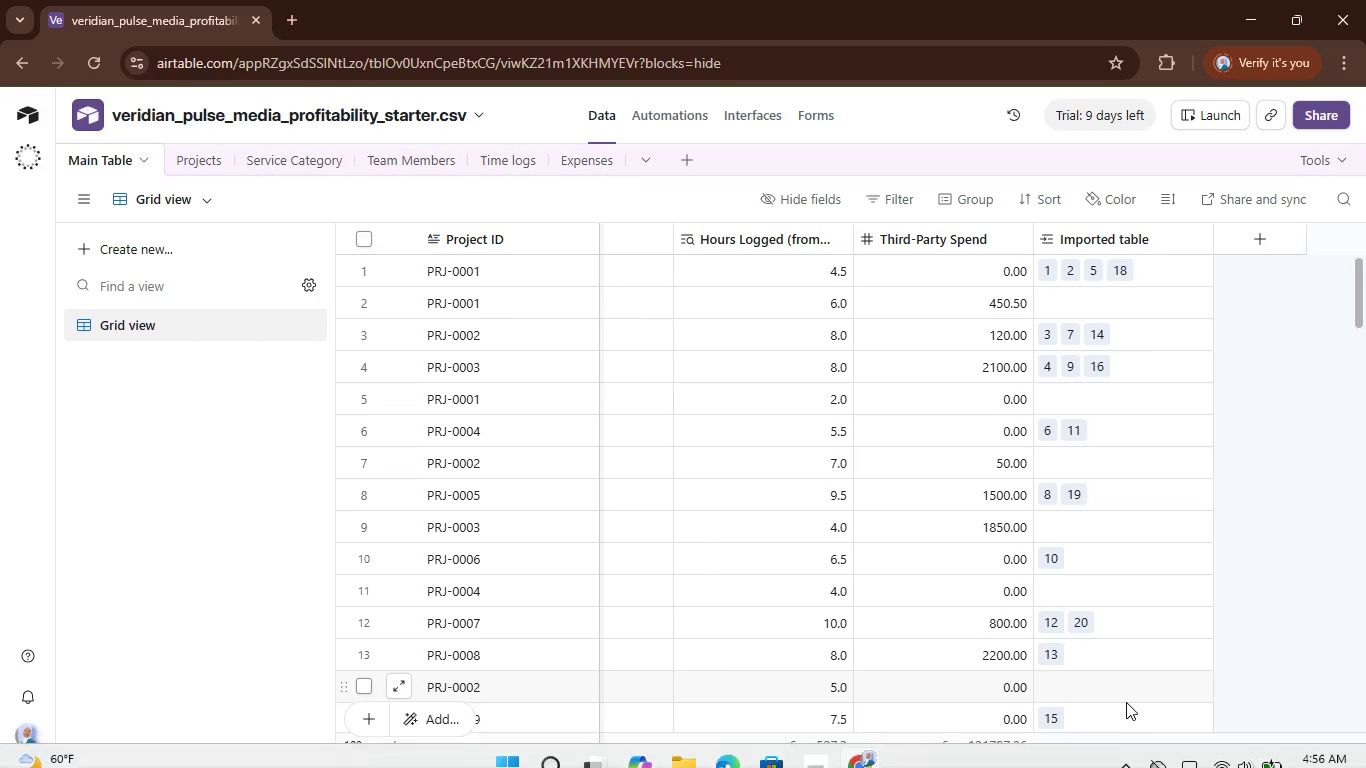 
left_click_drag(start_coordinate=[1129, 761], to_coordinate=[1261, 736])
 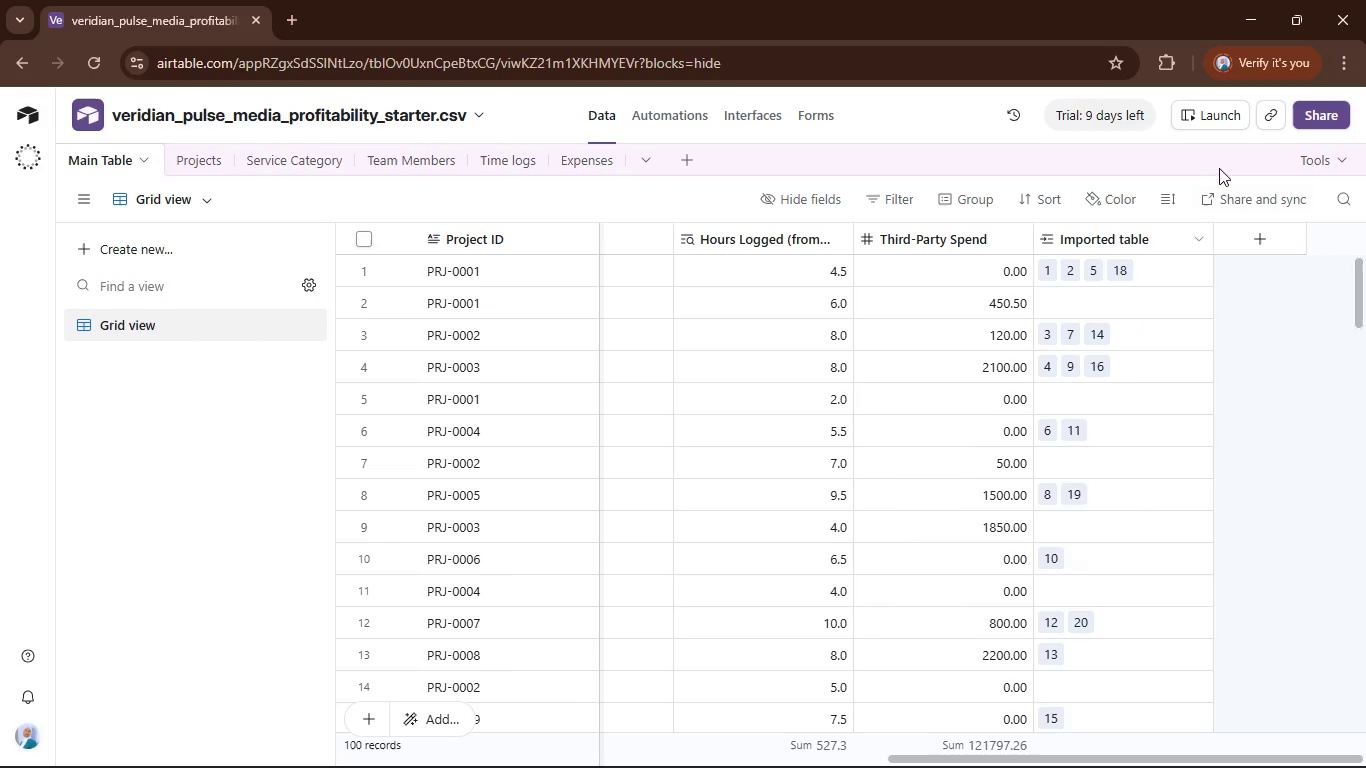 
left_click([1264, 246])
 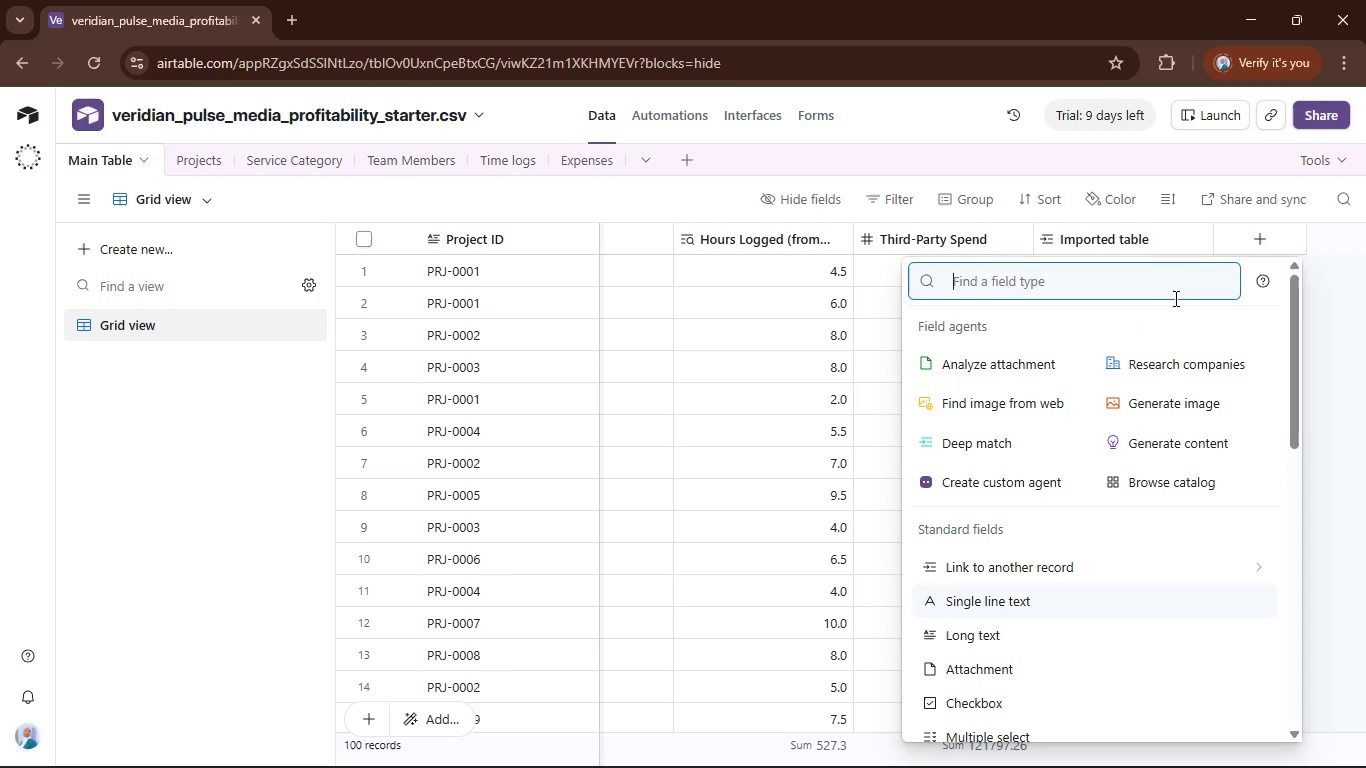 
wait(6.38)
 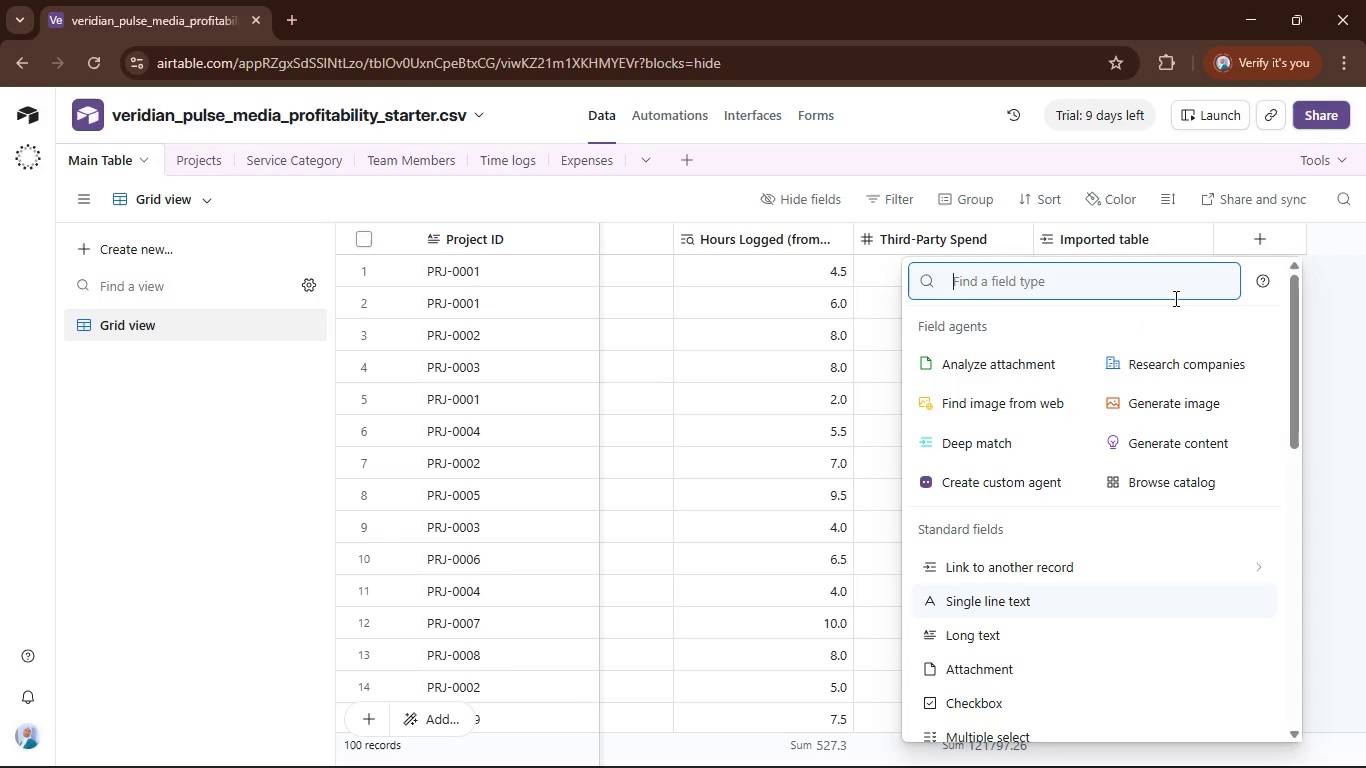 
type(rp[NumLock])
key(Backspace)
 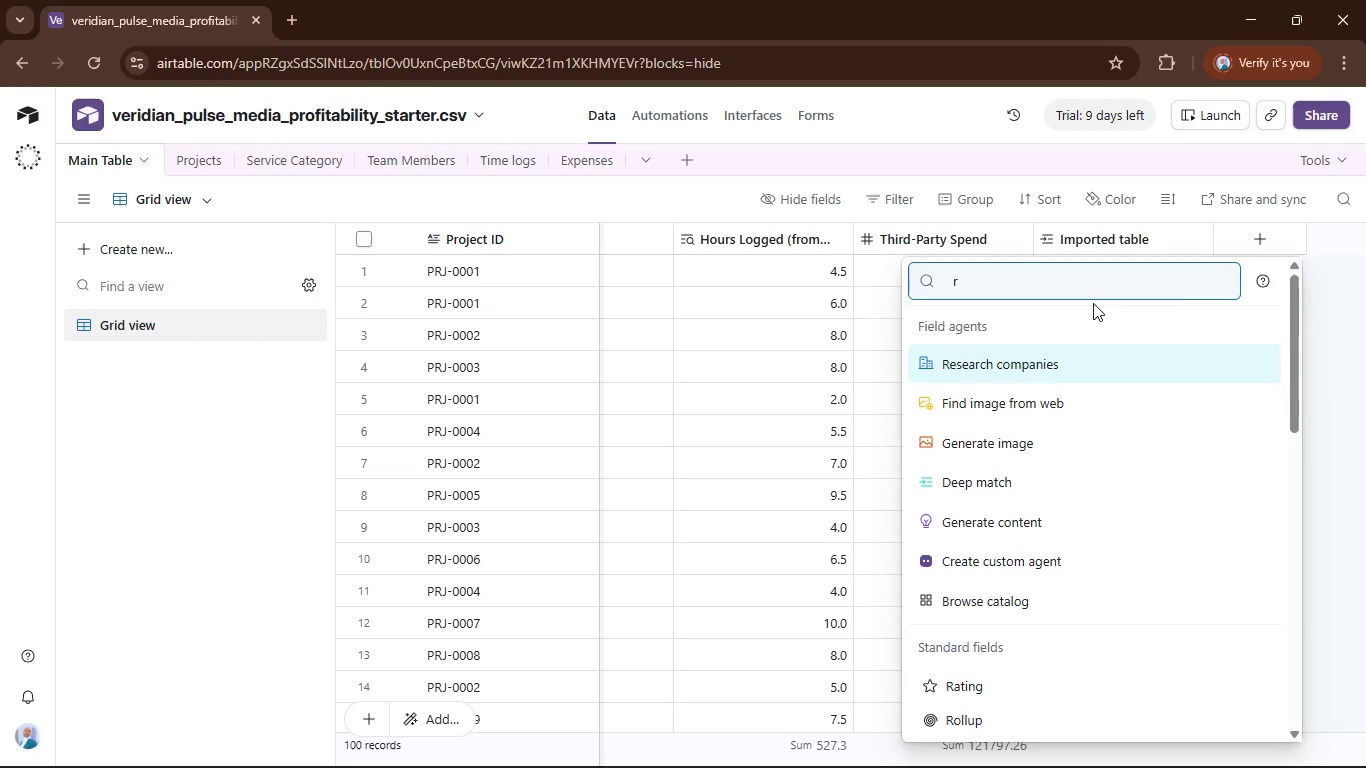 
type(ol)
 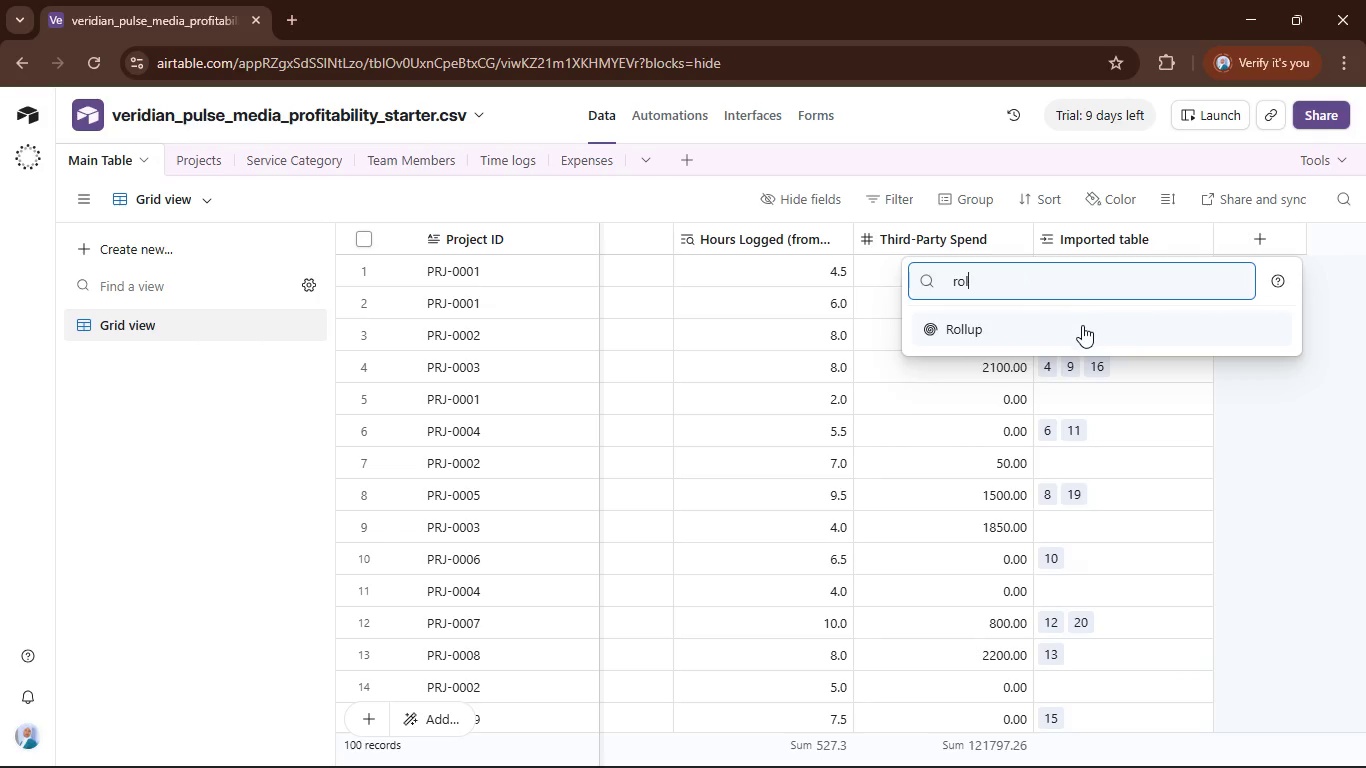 
left_click([1082, 328])
 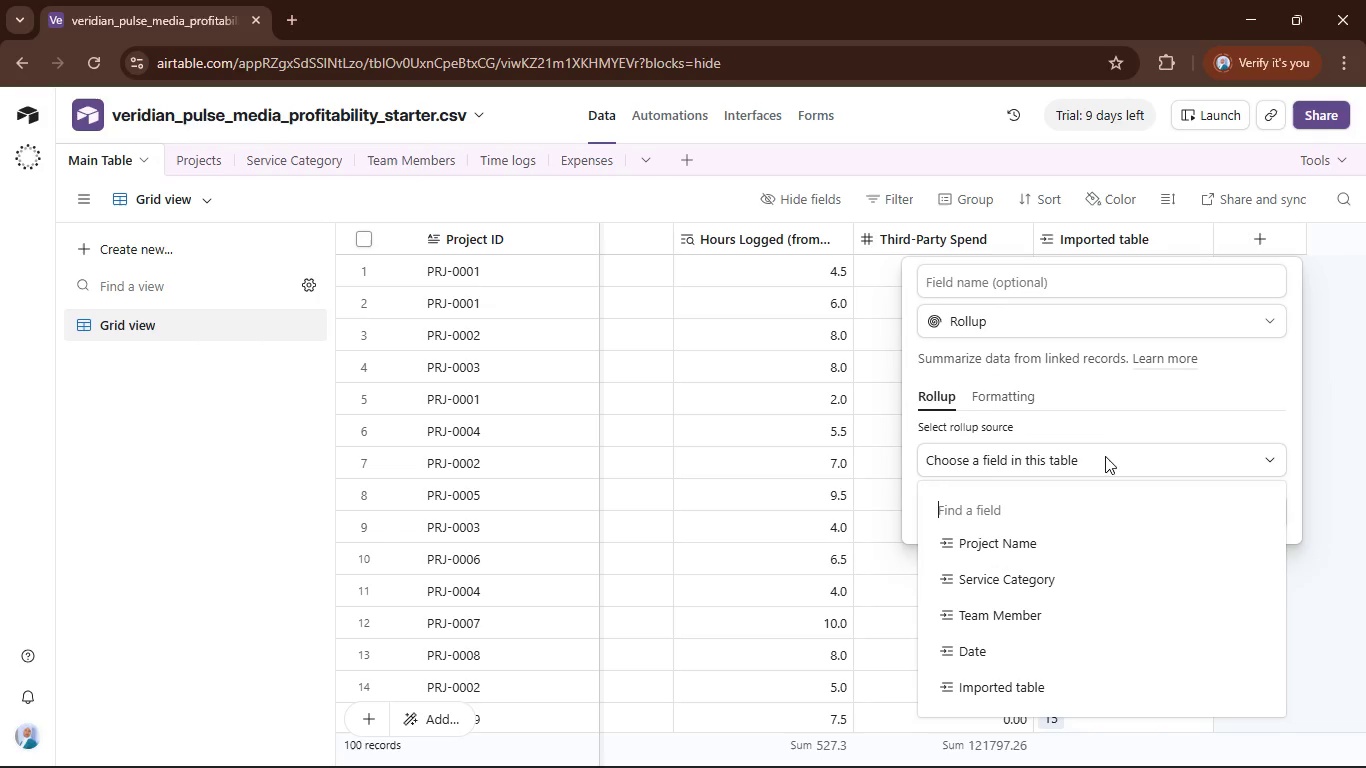 
wait(5.75)
 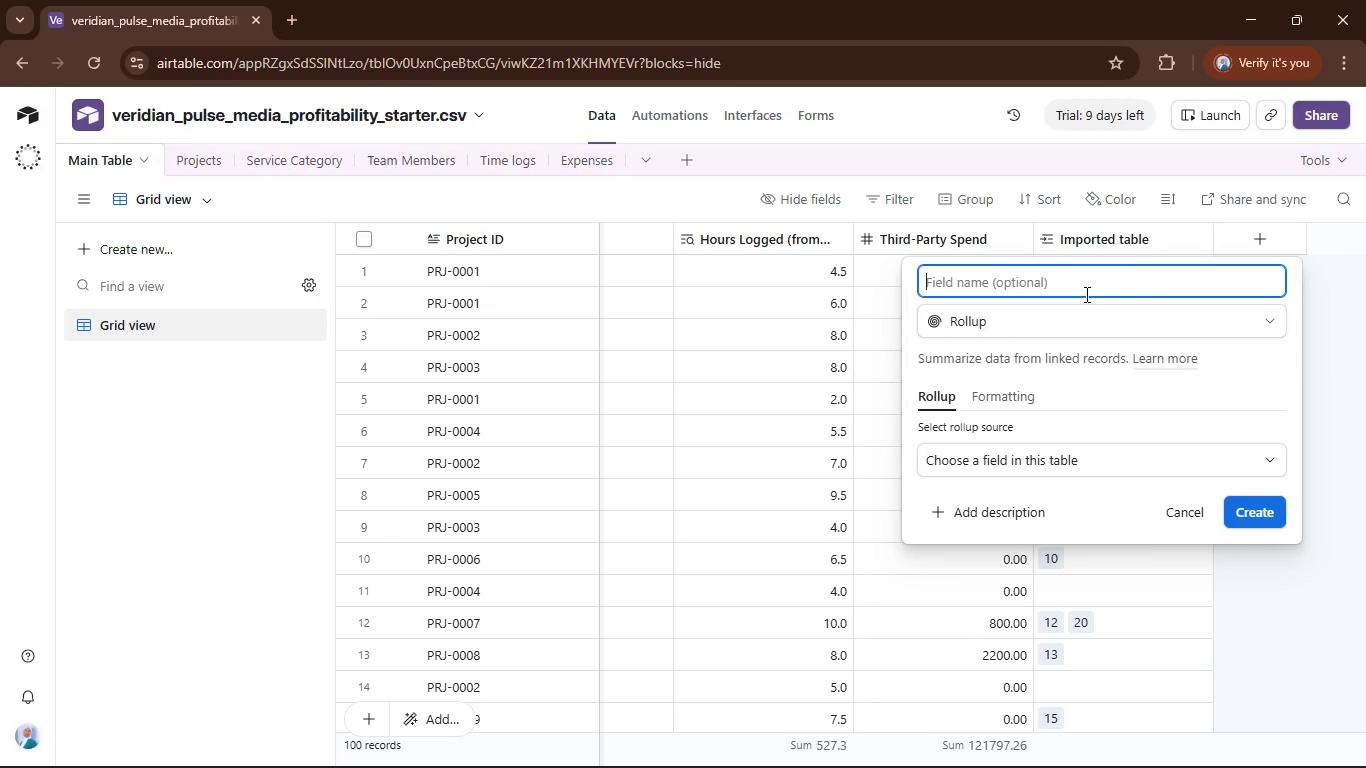 
scroll: coordinate [1081, 584], scroll_direction: down, amount: 3.0
 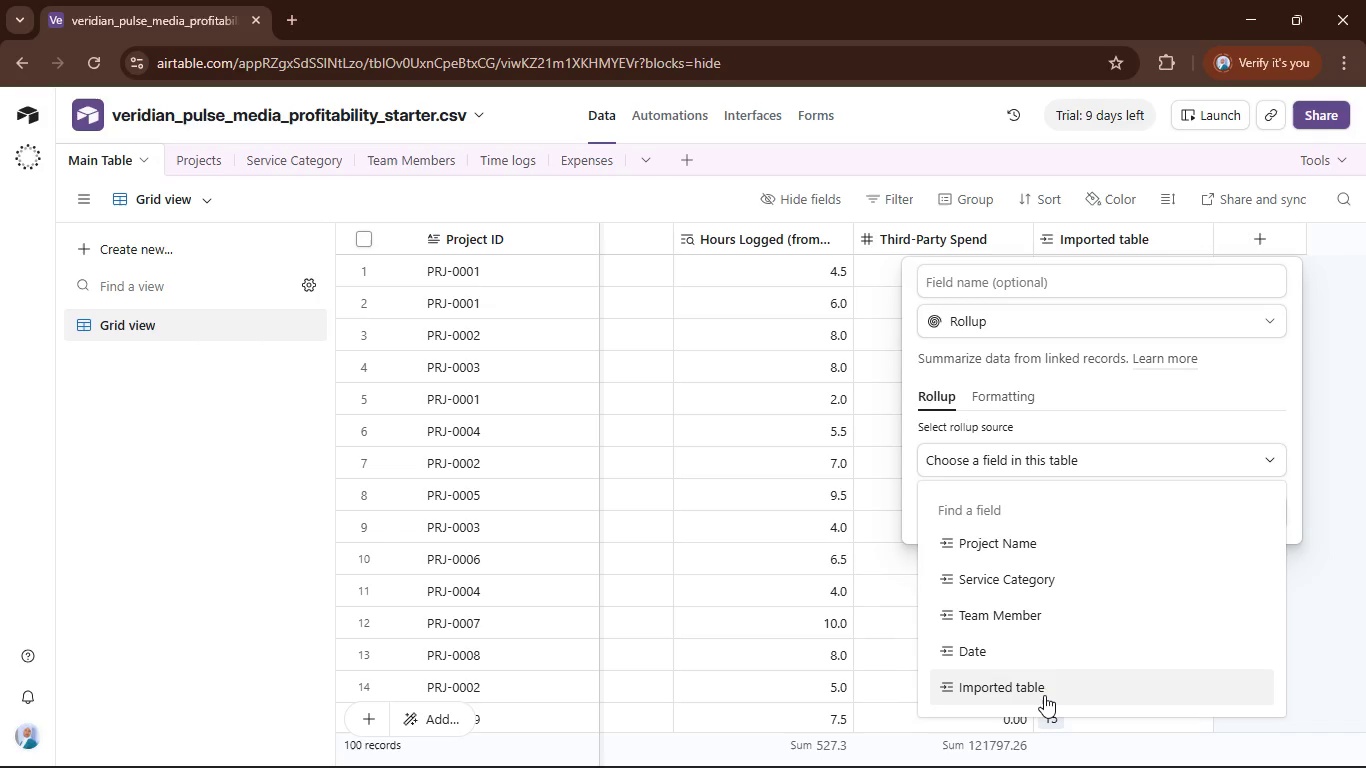 
left_click([1046, 694])
 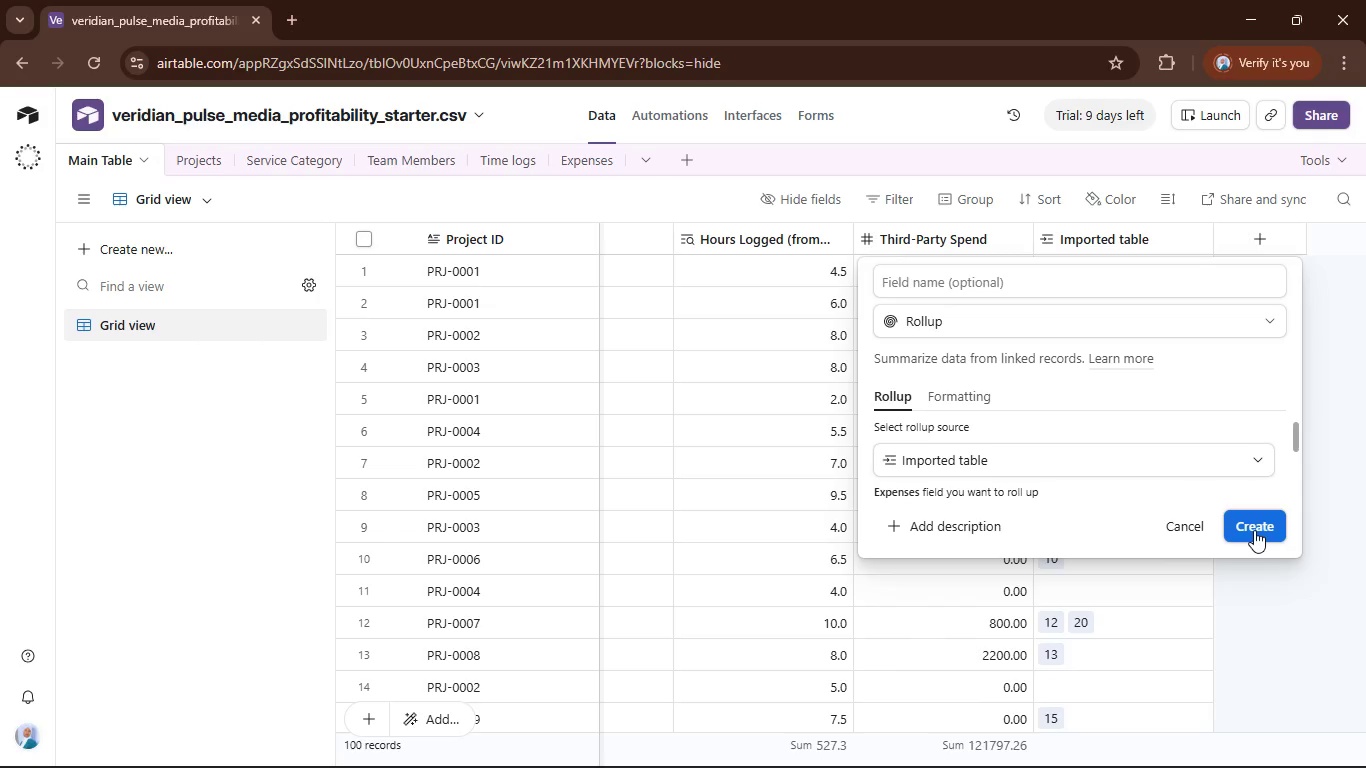 
left_click([1254, 530])
 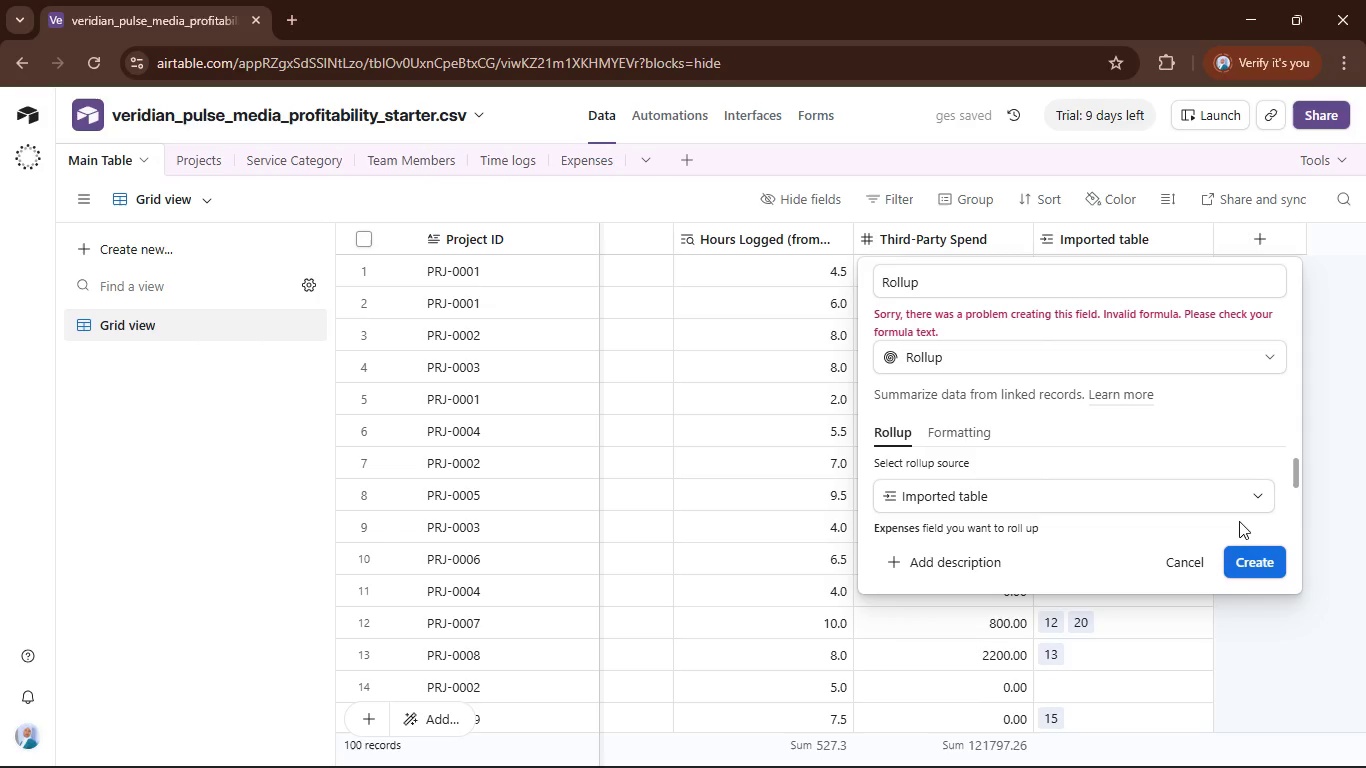 
left_click([1258, 502])
 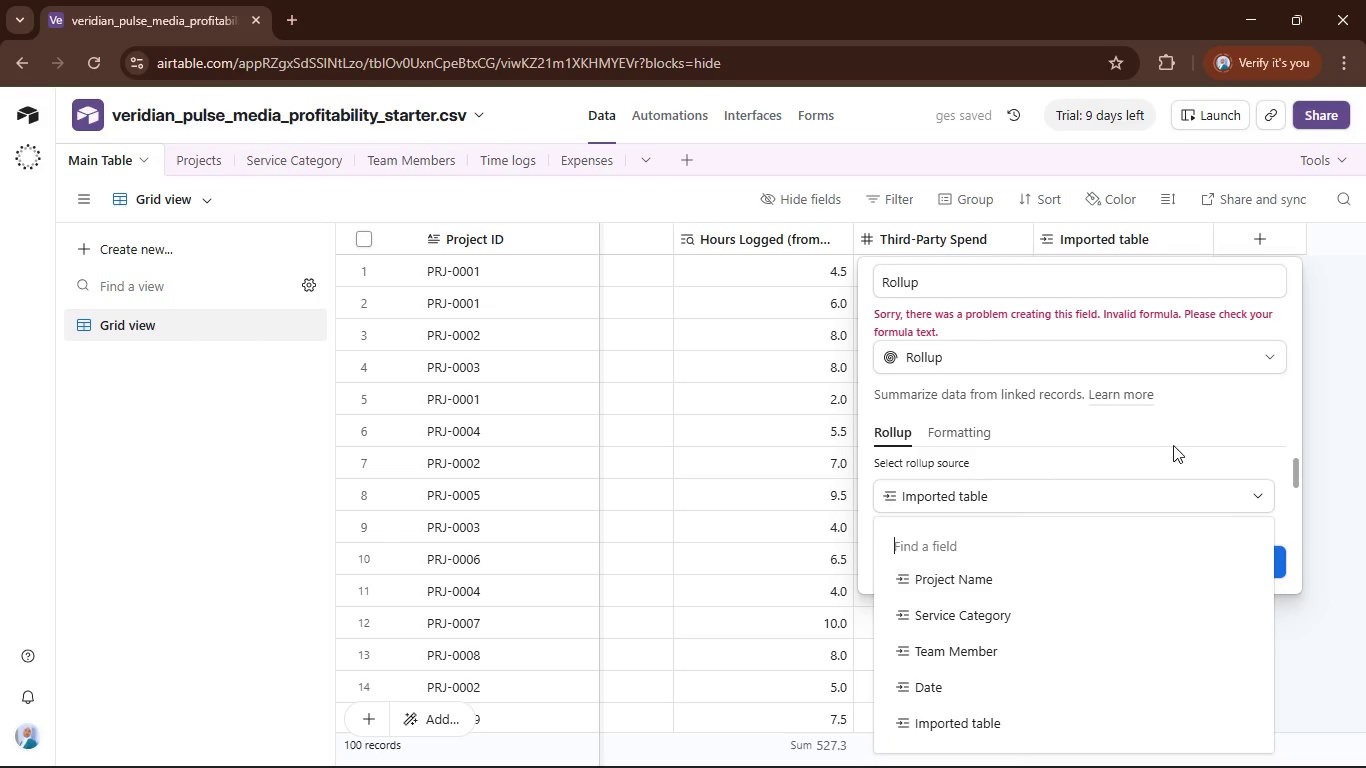 
left_click([1182, 431])
 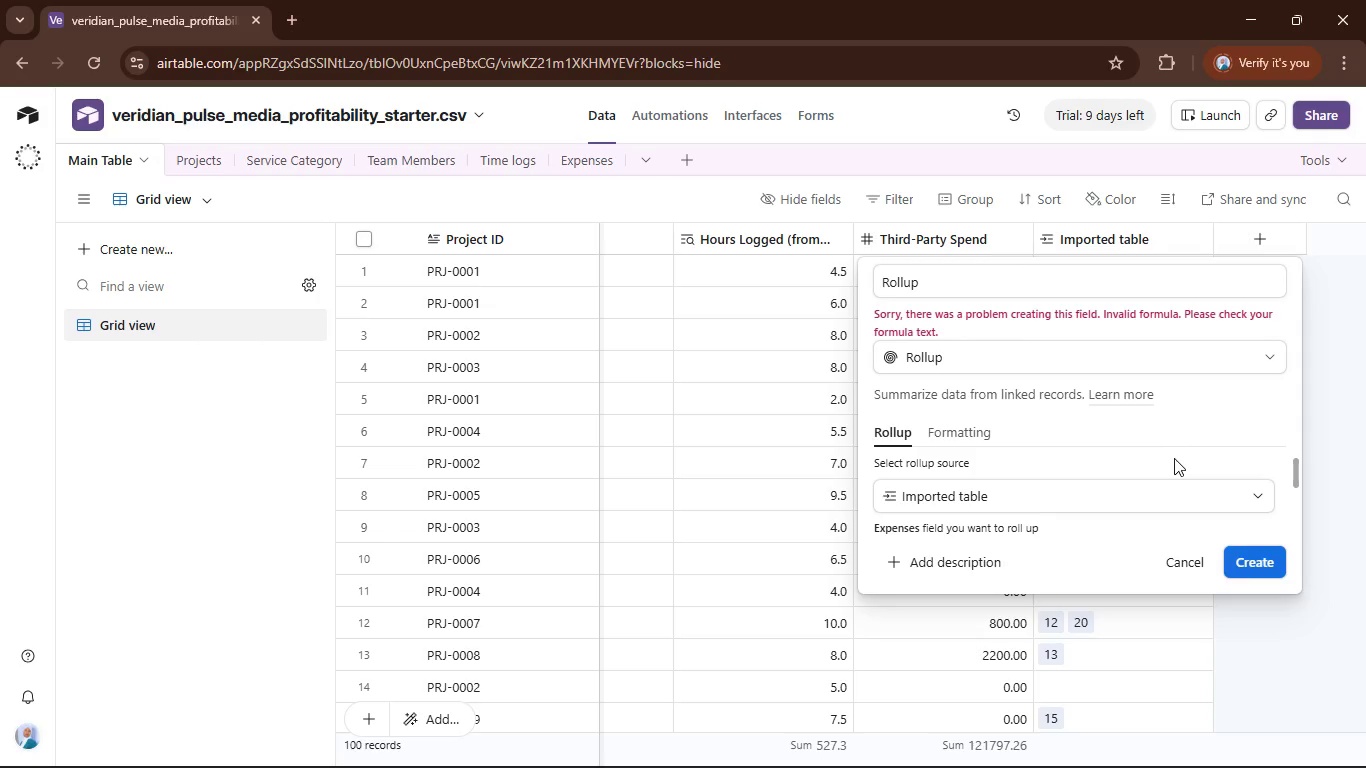 
left_click([1174, 565])
 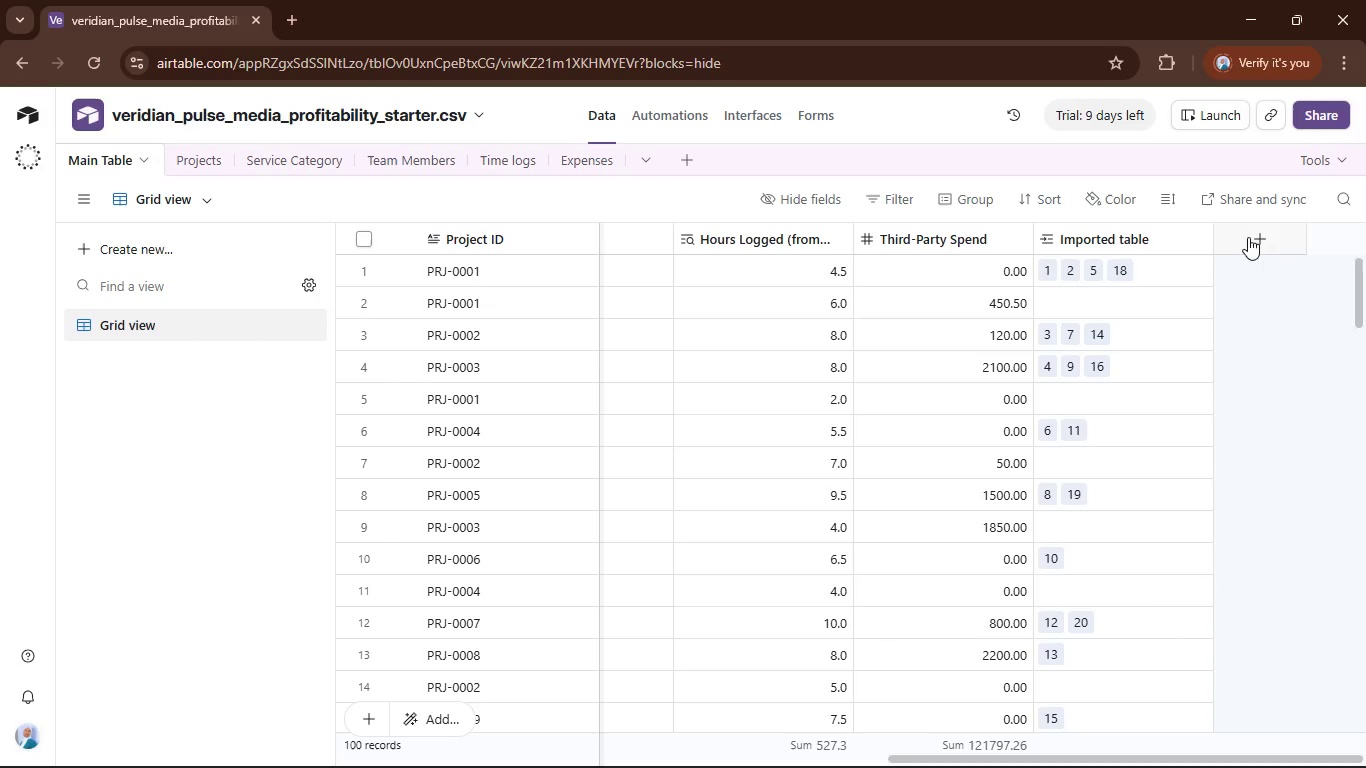 
left_click([1268, 235])
 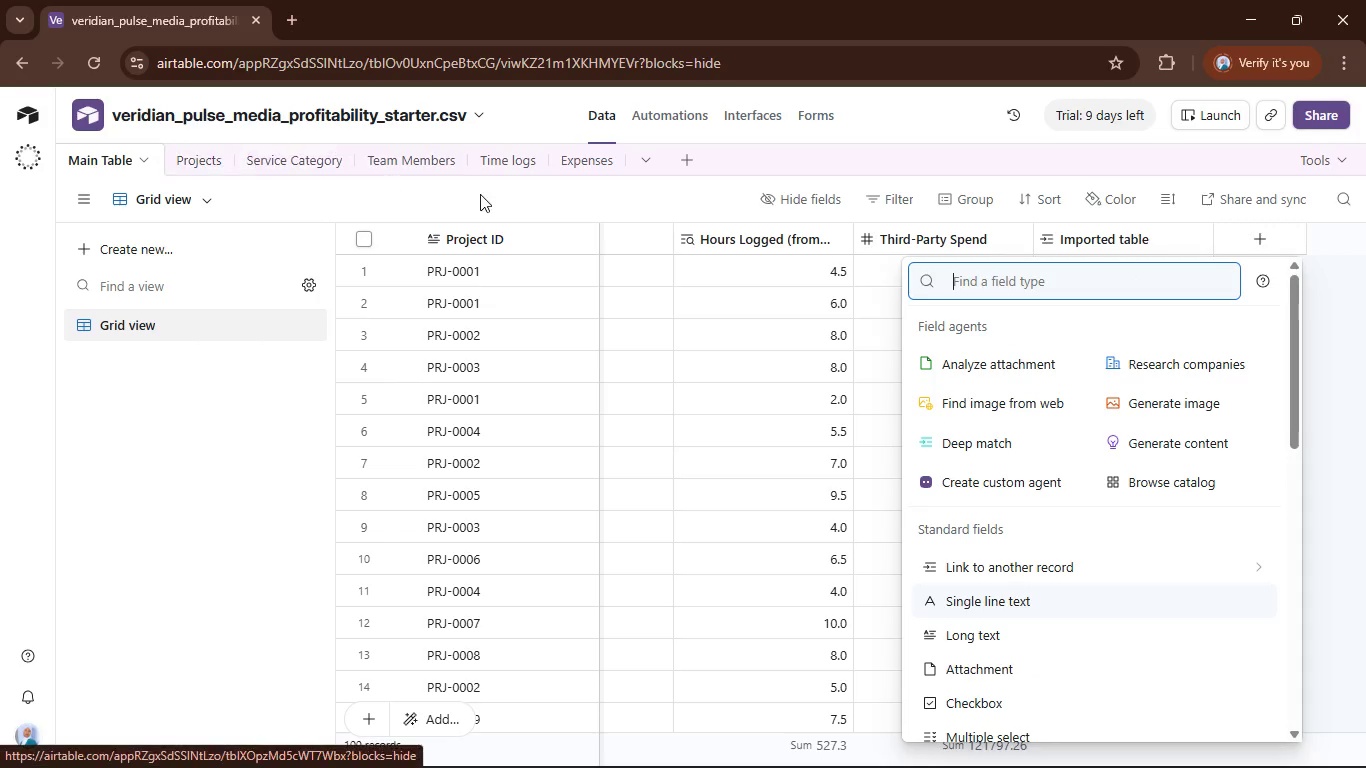 
left_click([542, 195])
 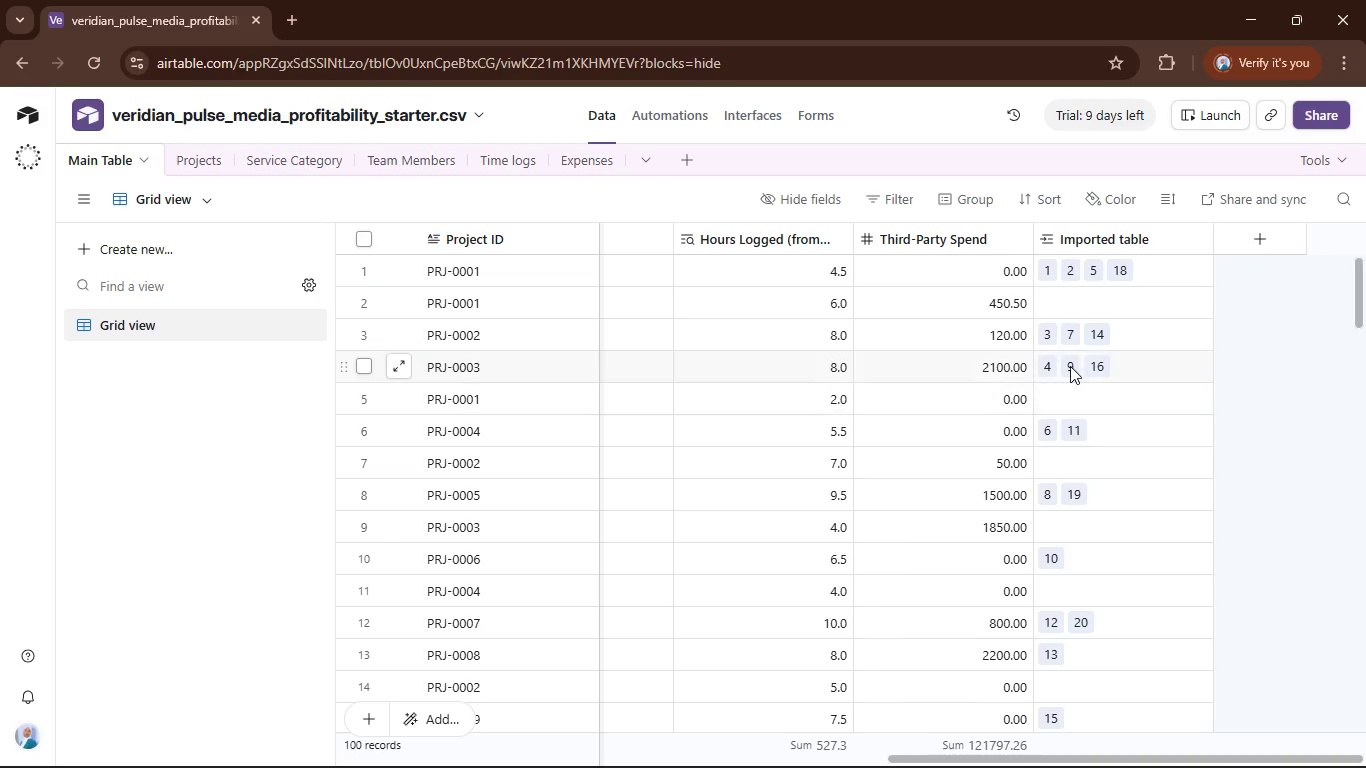 
scroll: coordinate [1075, 357], scroll_direction: up, amount: 6.0
 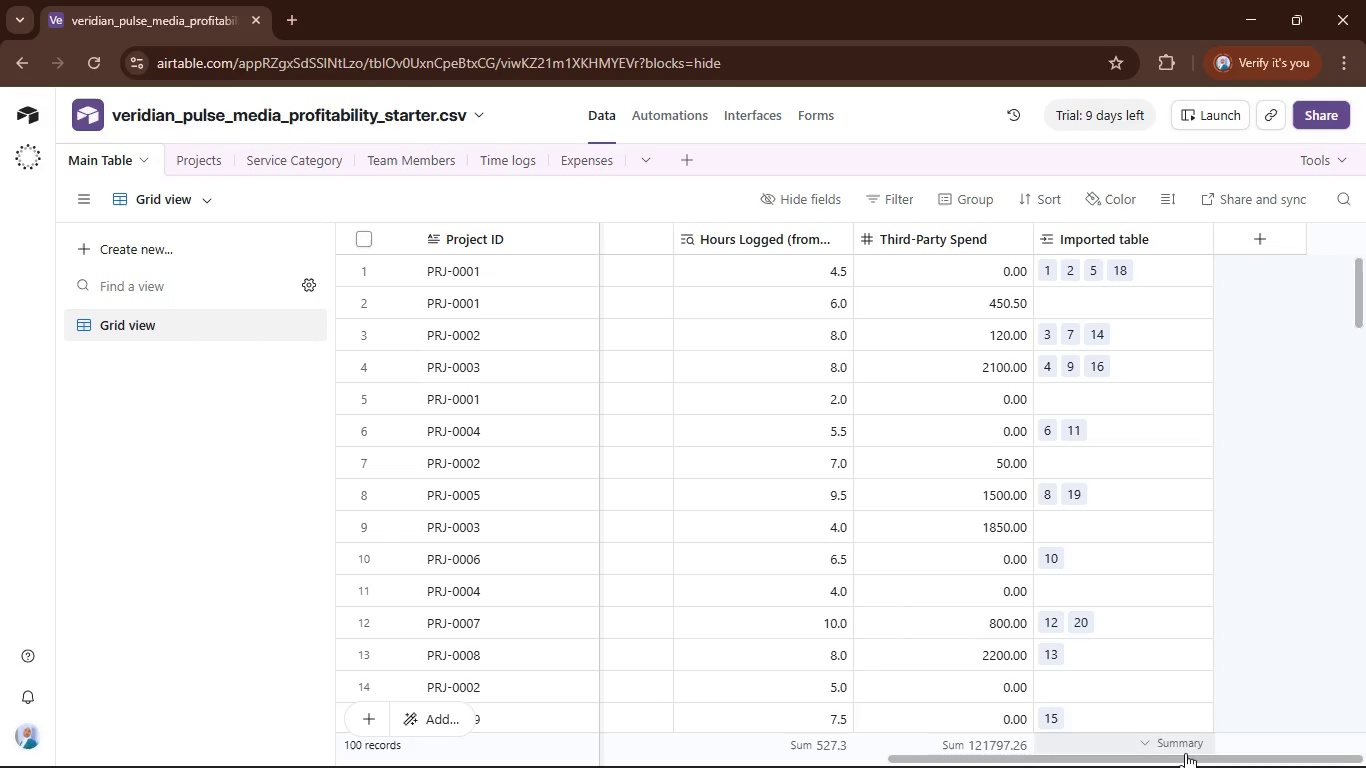 
left_click_drag(start_coordinate=[1185, 754], to_coordinate=[1161, 767])
 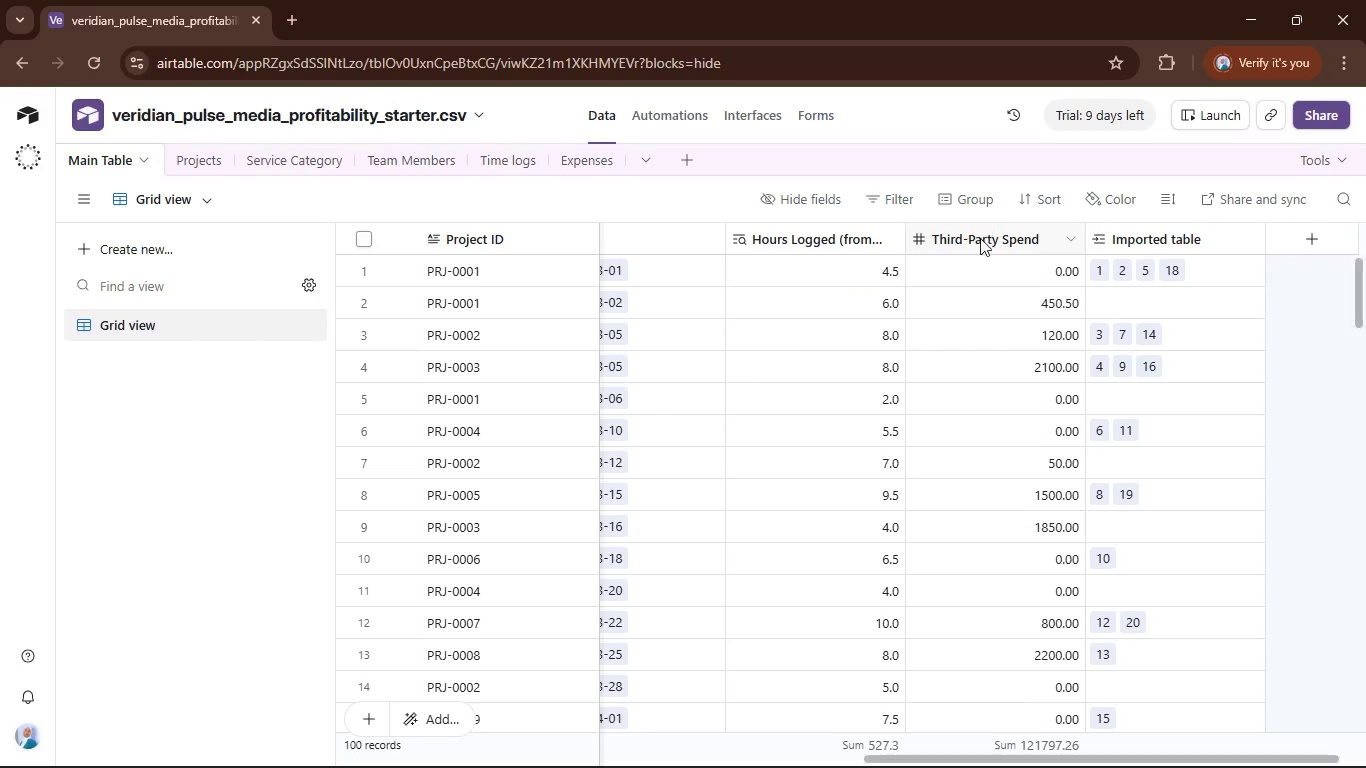 
left_click([981, 244])
 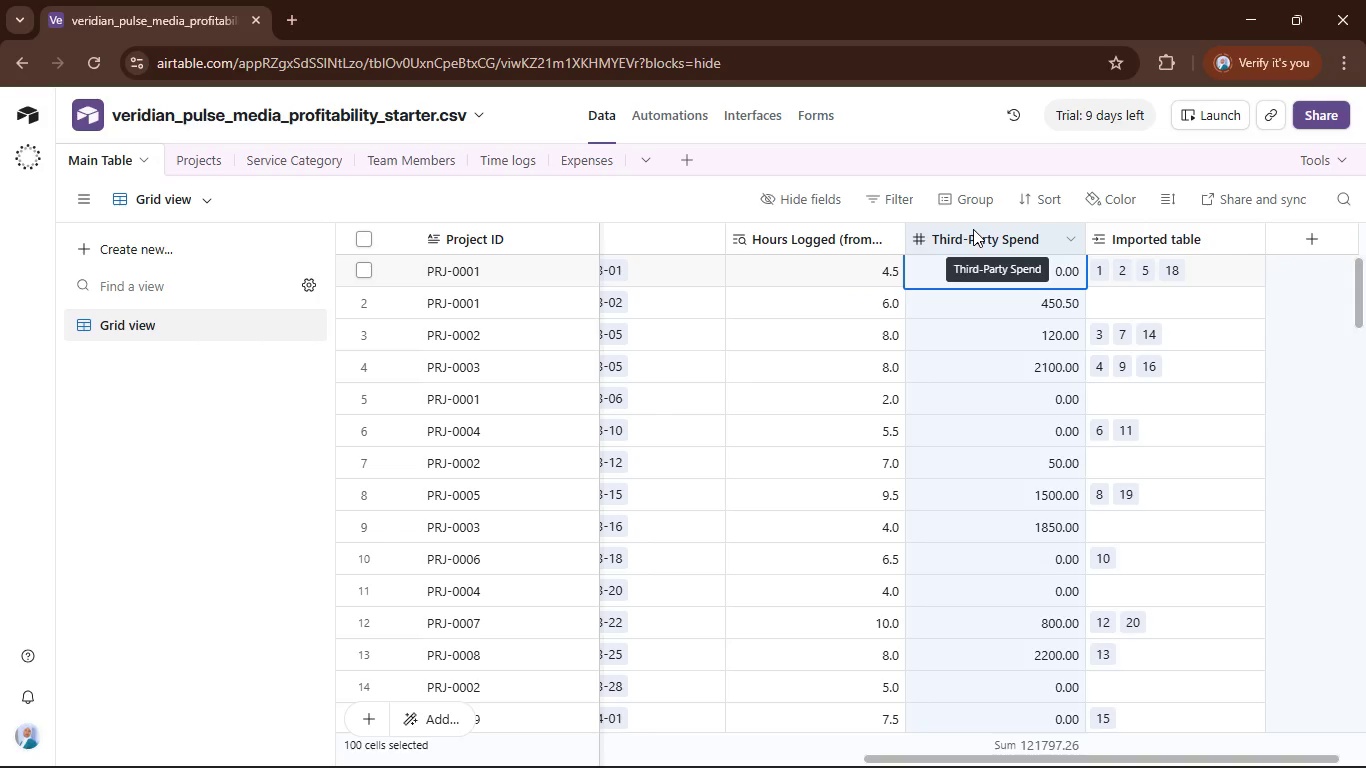 
double_click([973, 229])
 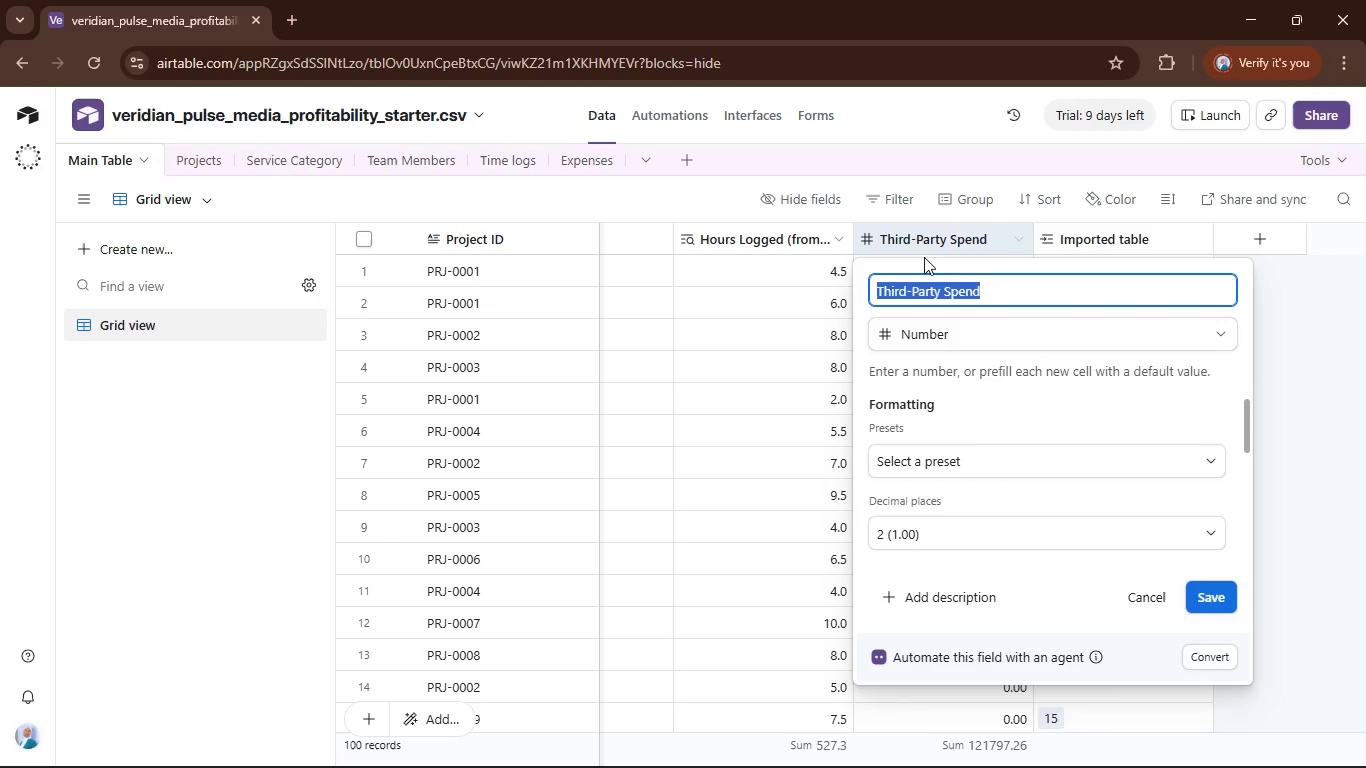 
wait(6.83)
 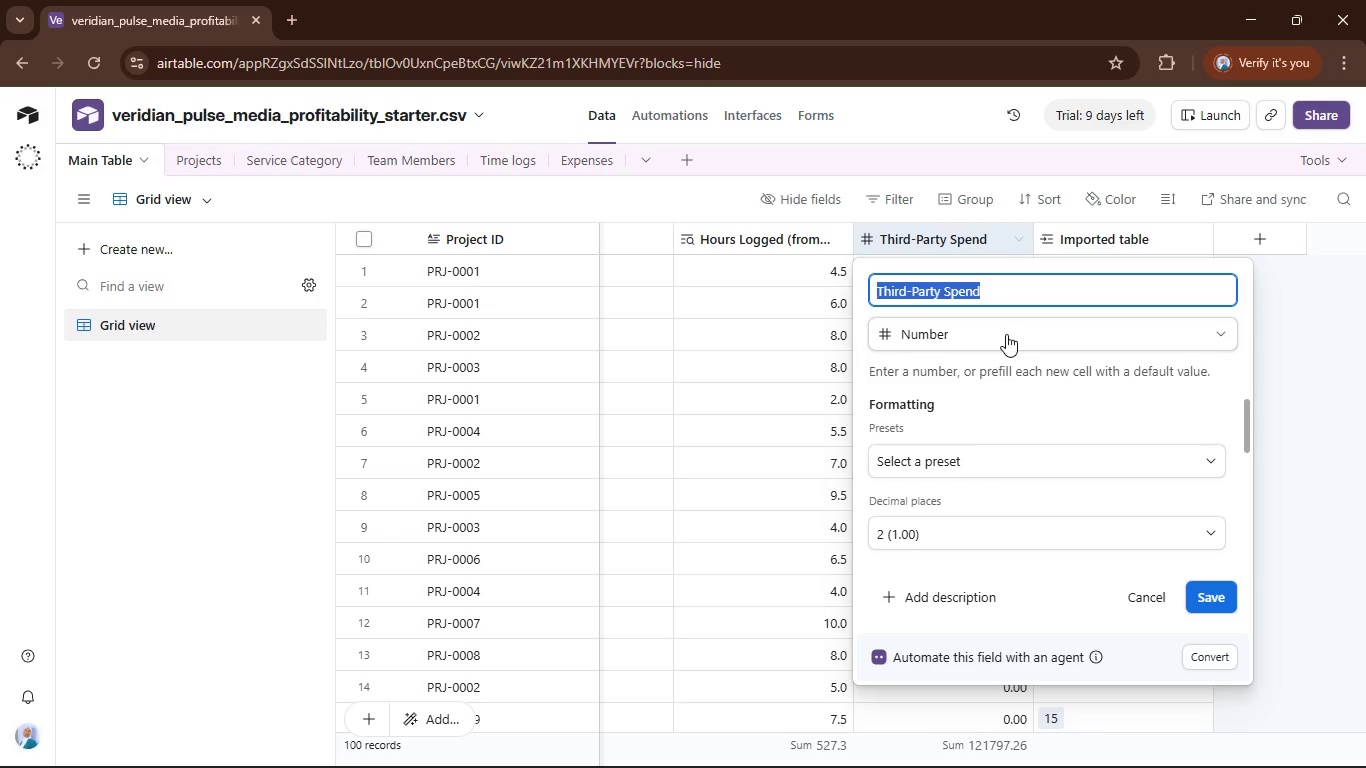 
left_click([1258, 242])
 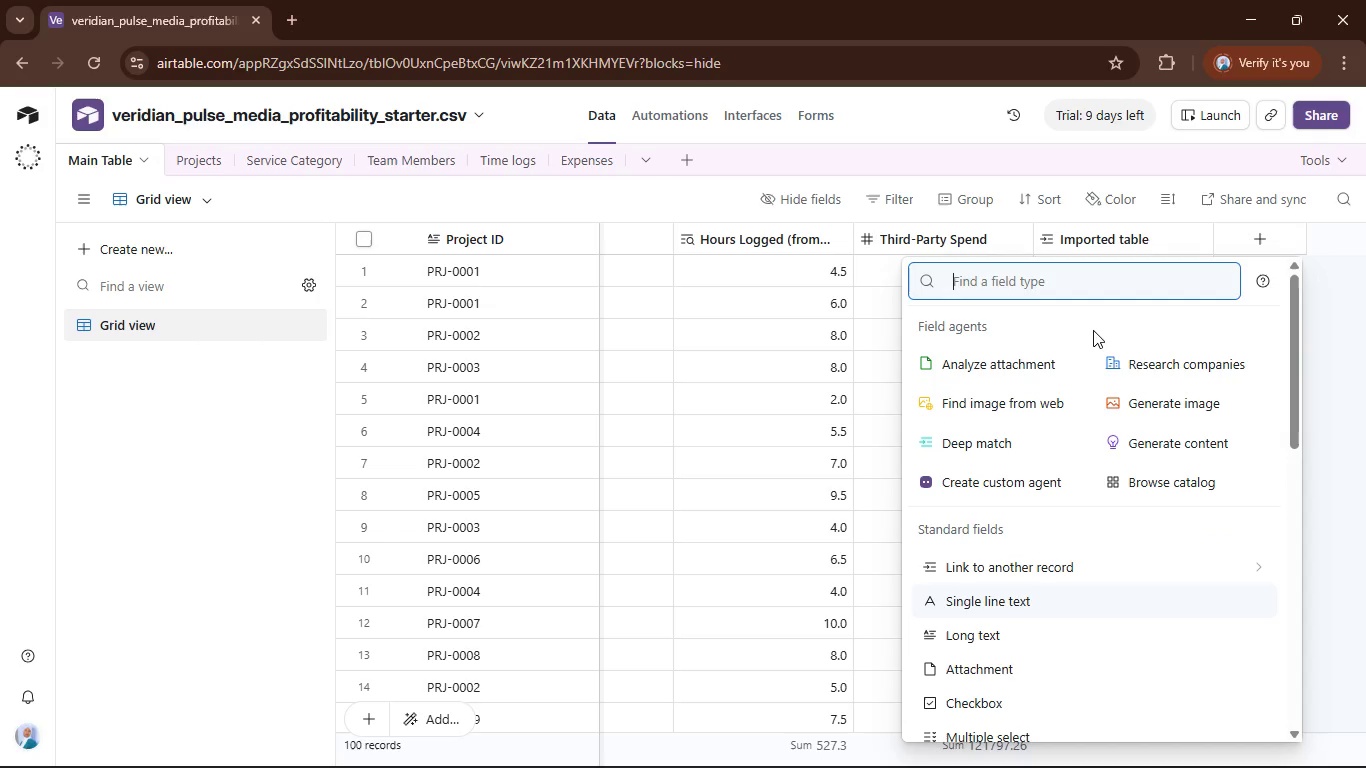 
type(lo)
 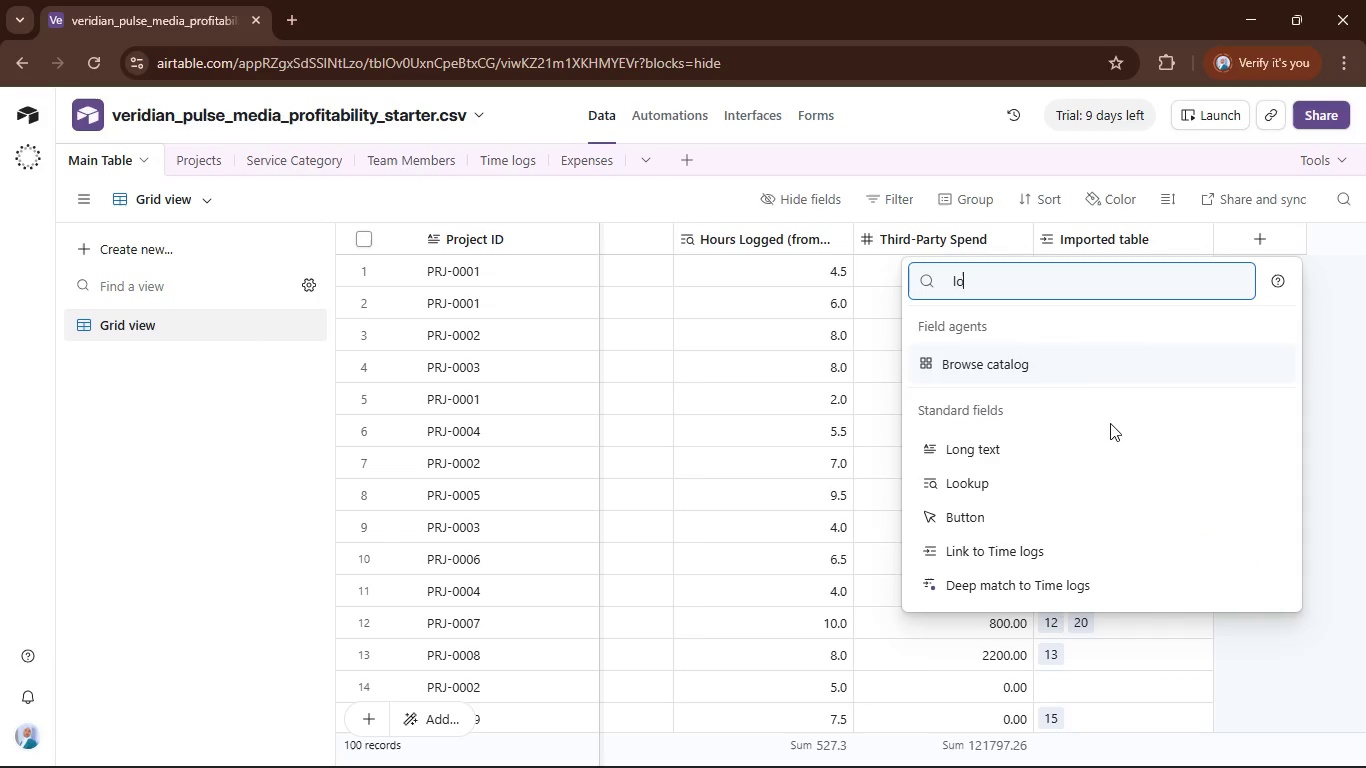 
left_click([1068, 494])
 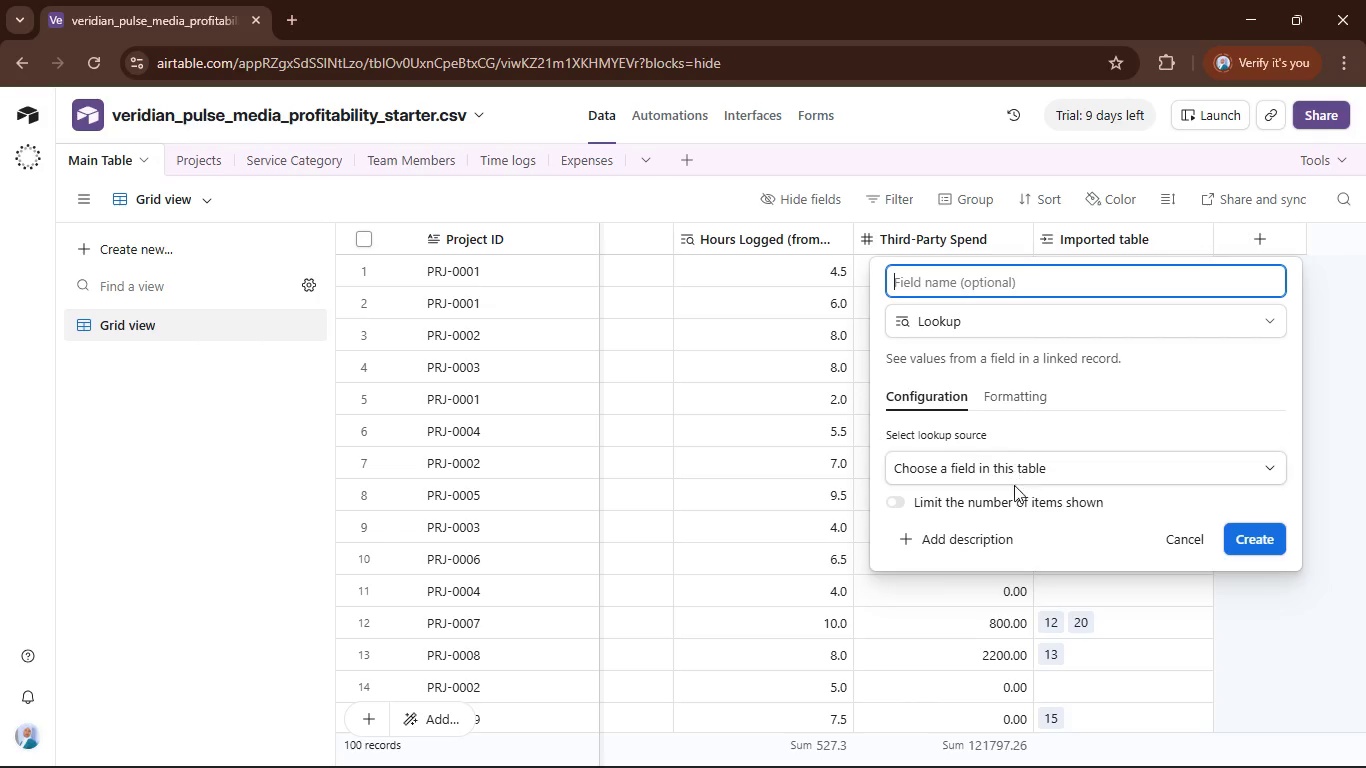 
left_click([1034, 461])
 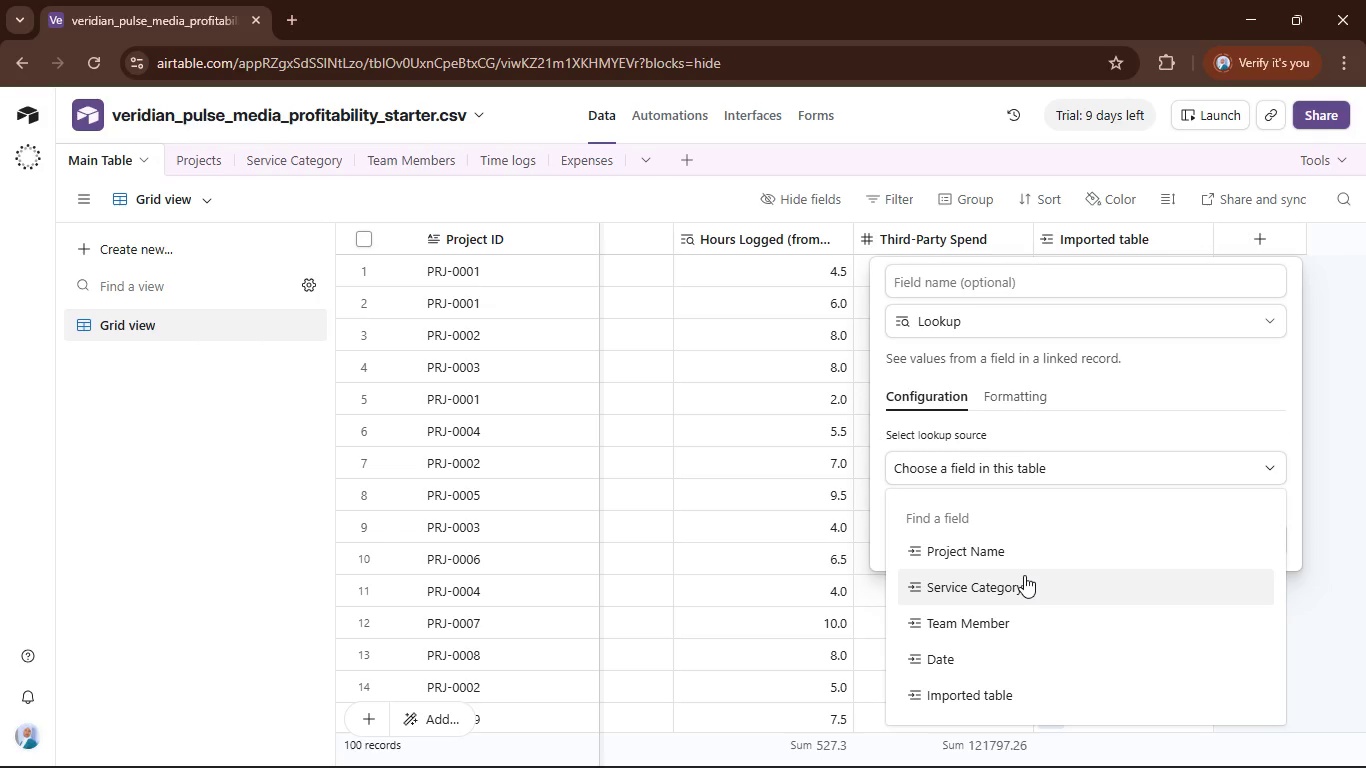 
left_click([1039, 678])
 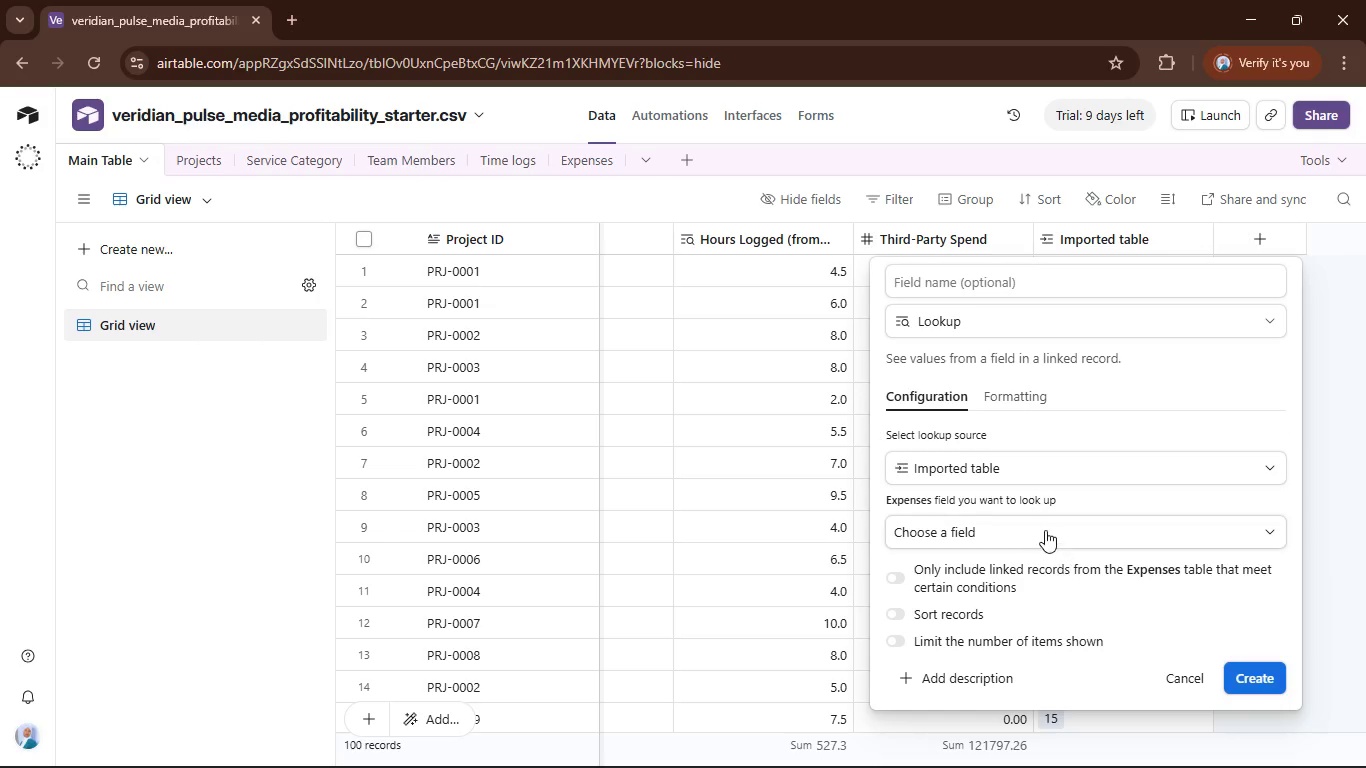 
left_click([1045, 527])
 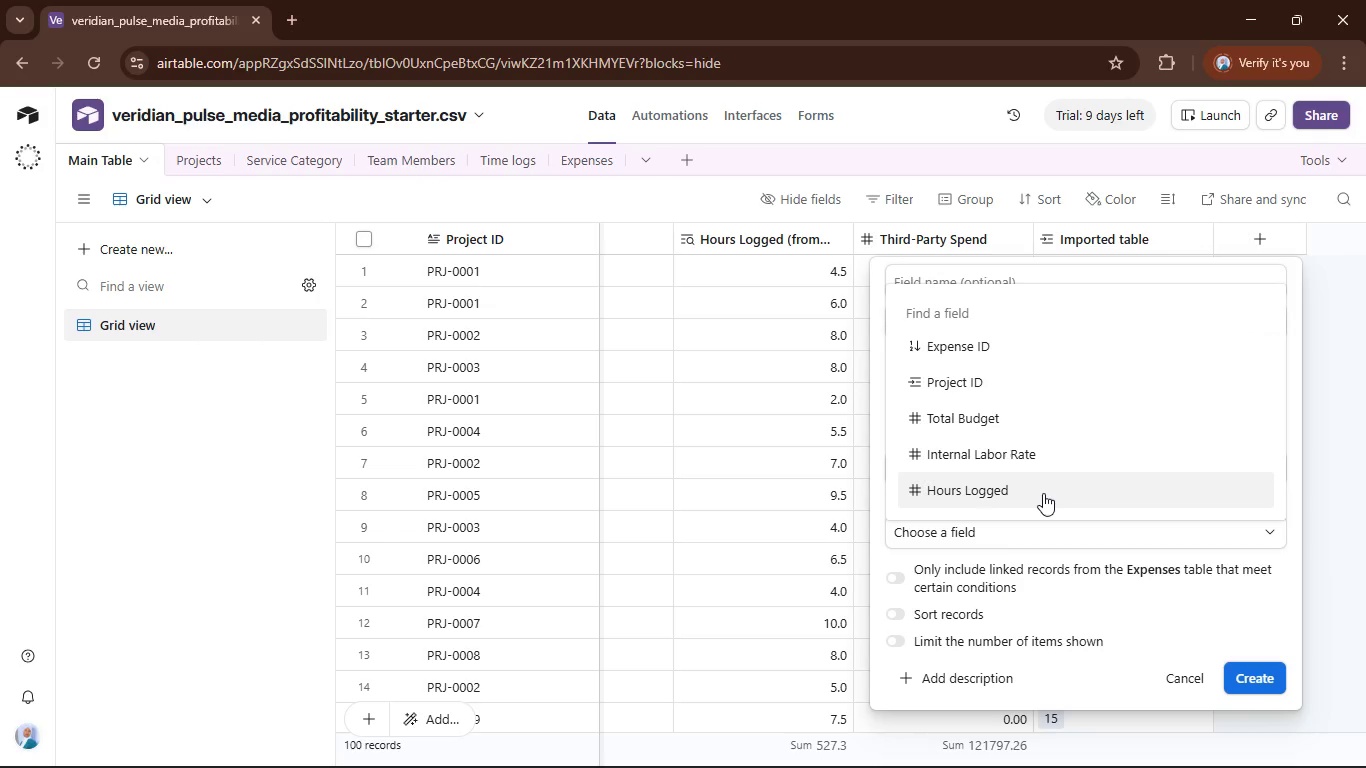 
left_click([1033, 401])
 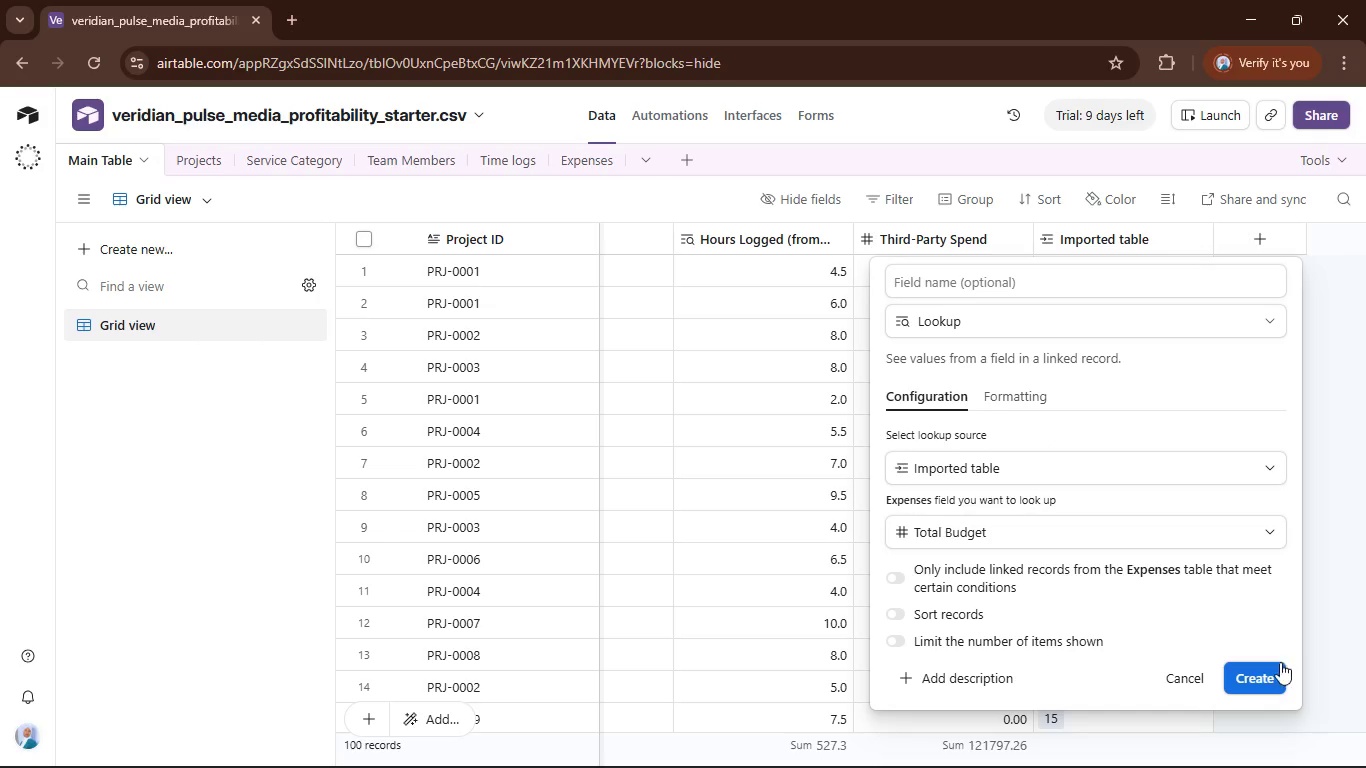 
left_click([1275, 679])
 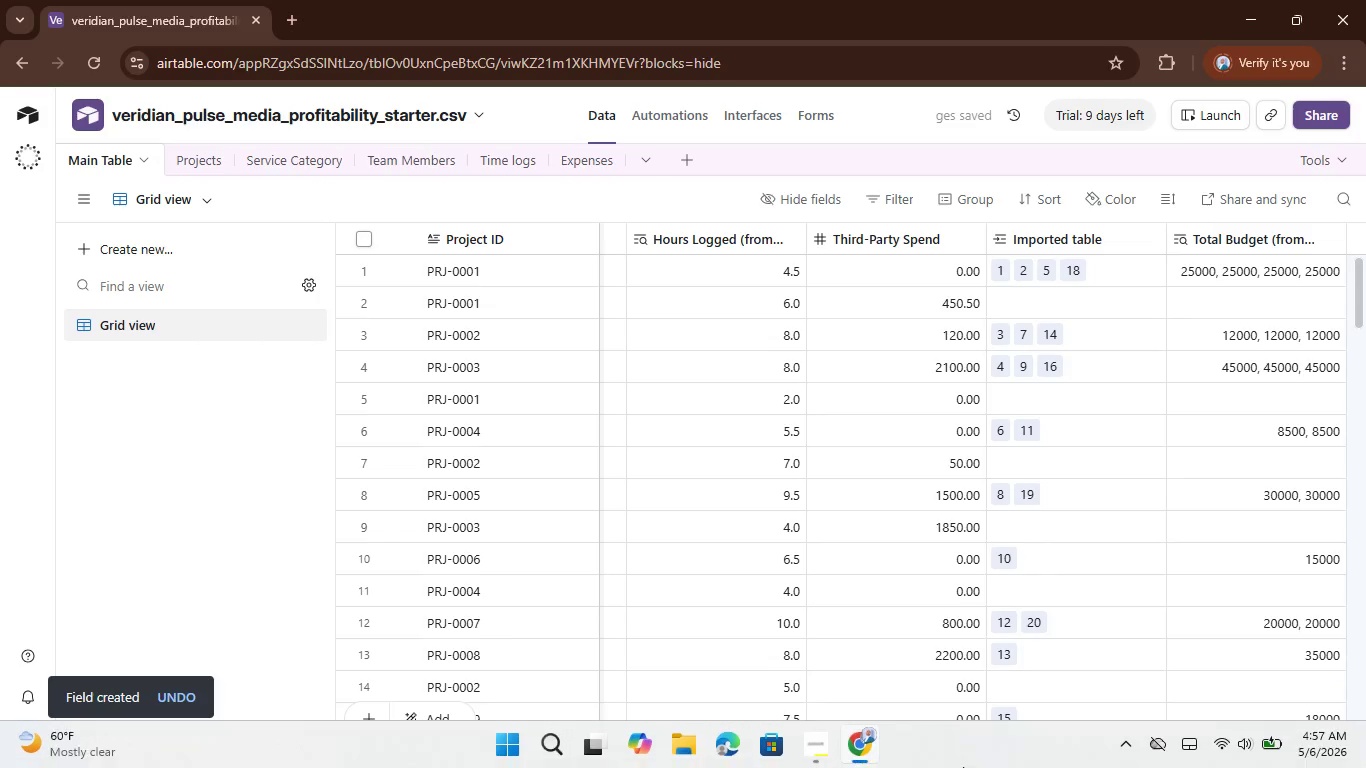 
wait(6.03)
 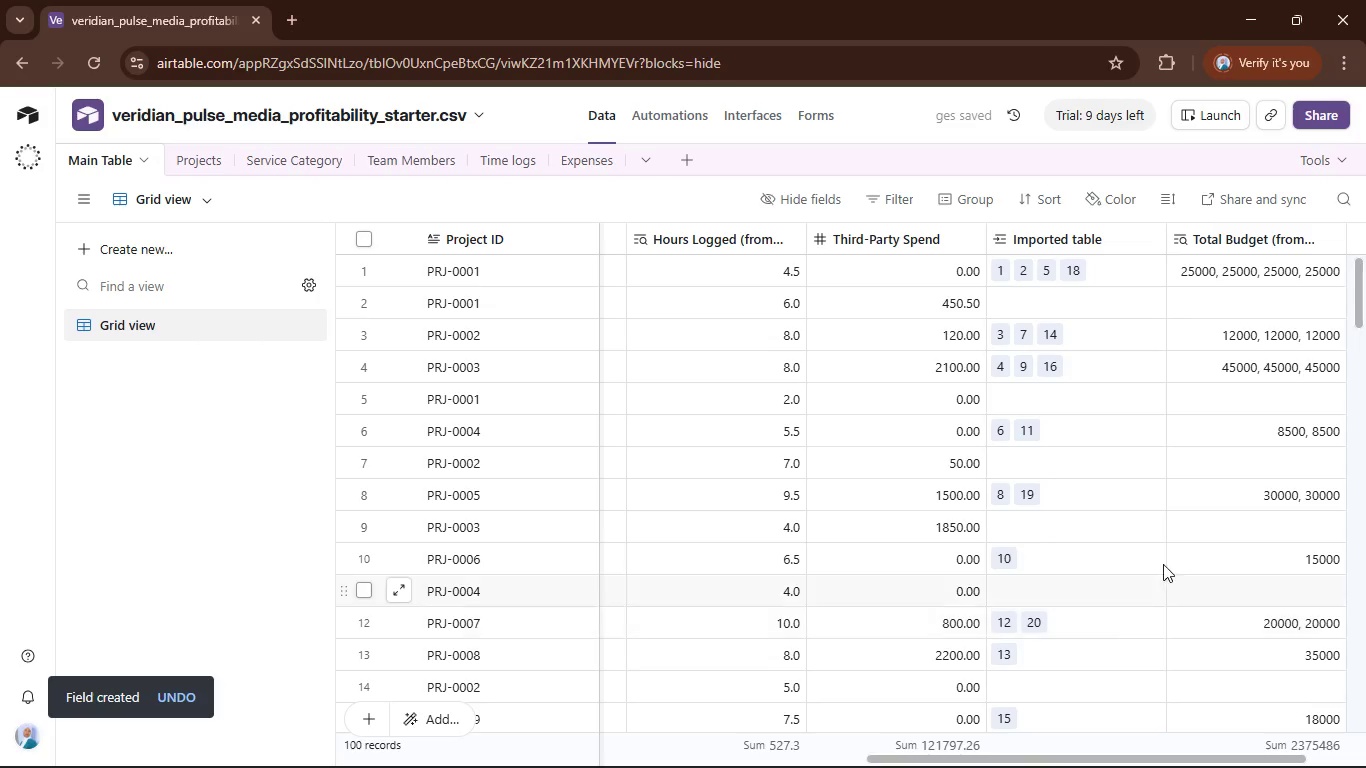 
left_click_drag(start_coordinate=[1030, 759], to_coordinate=[1270, 766])
 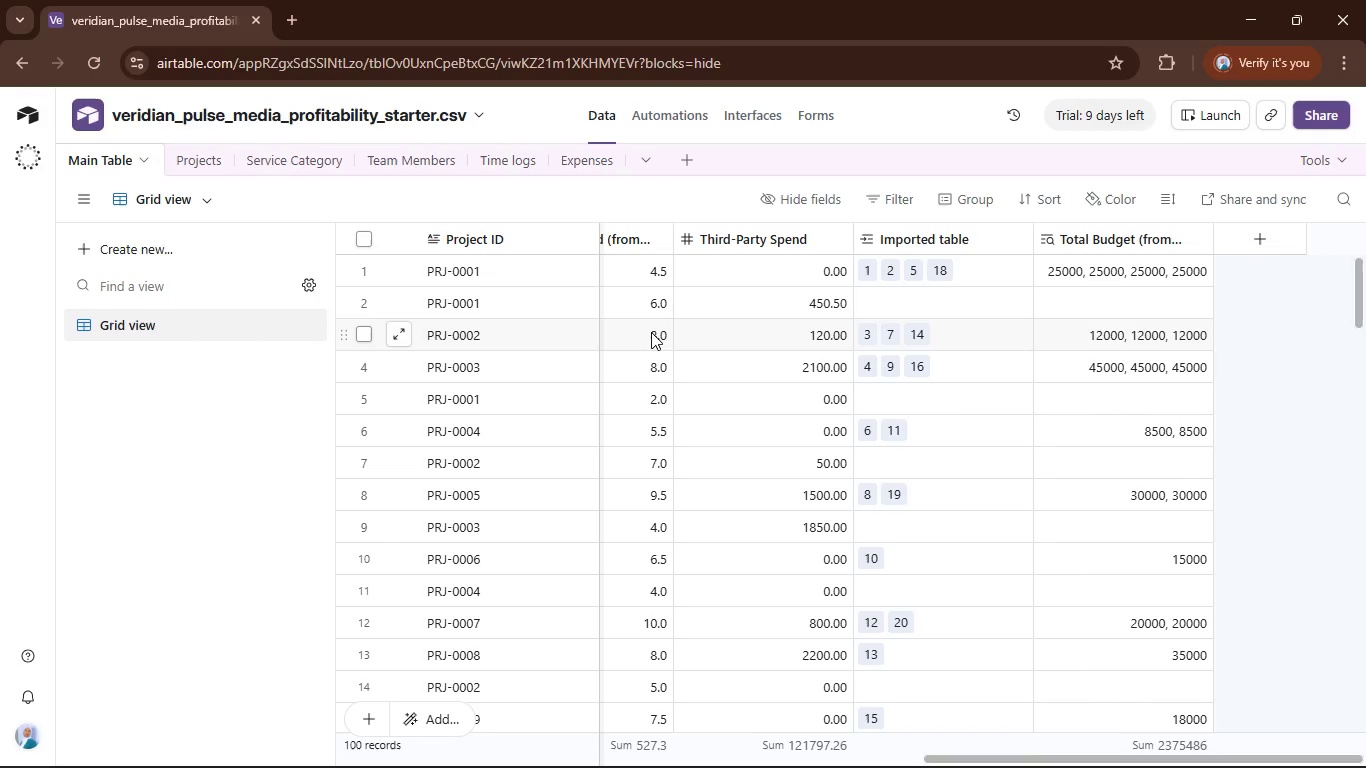 
wait(17.17)
 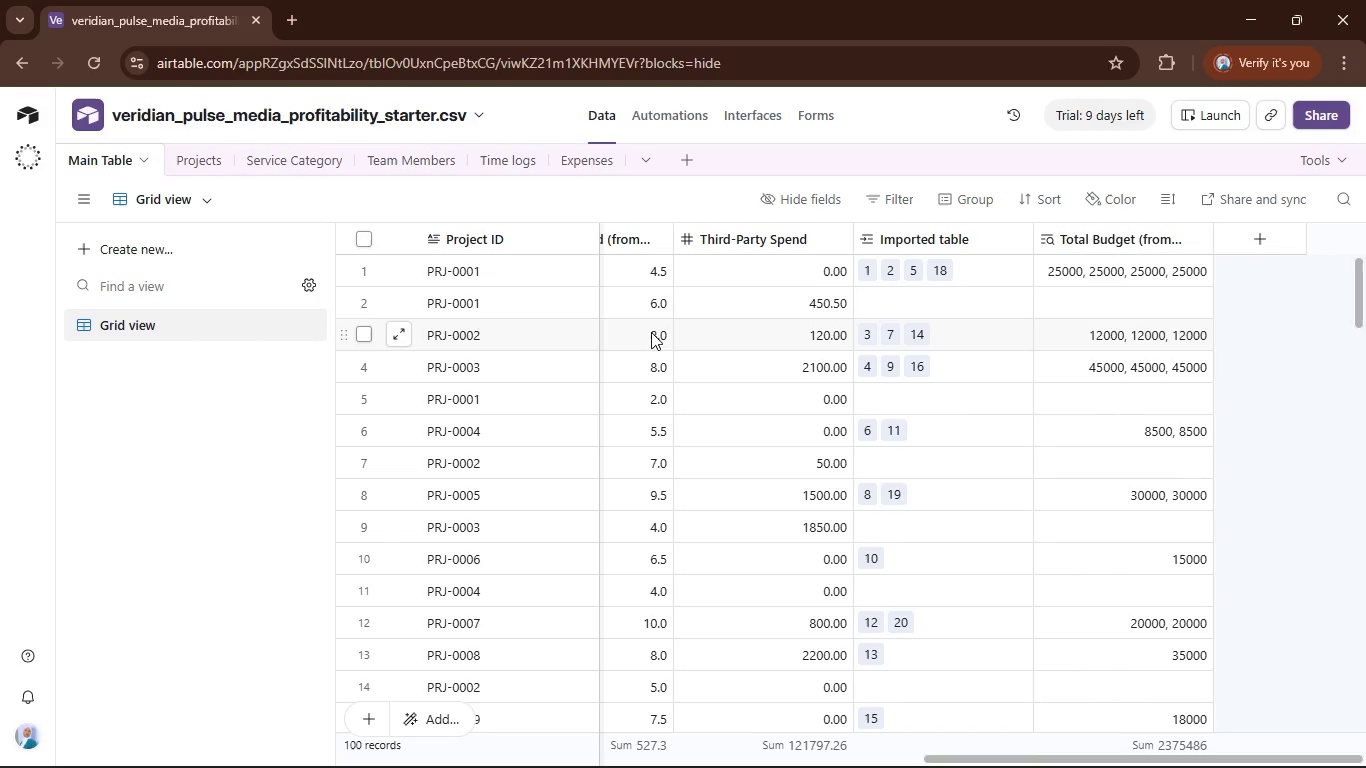 
scroll: coordinate [1184, 344], scroll_direction: down, amount: 6.0
 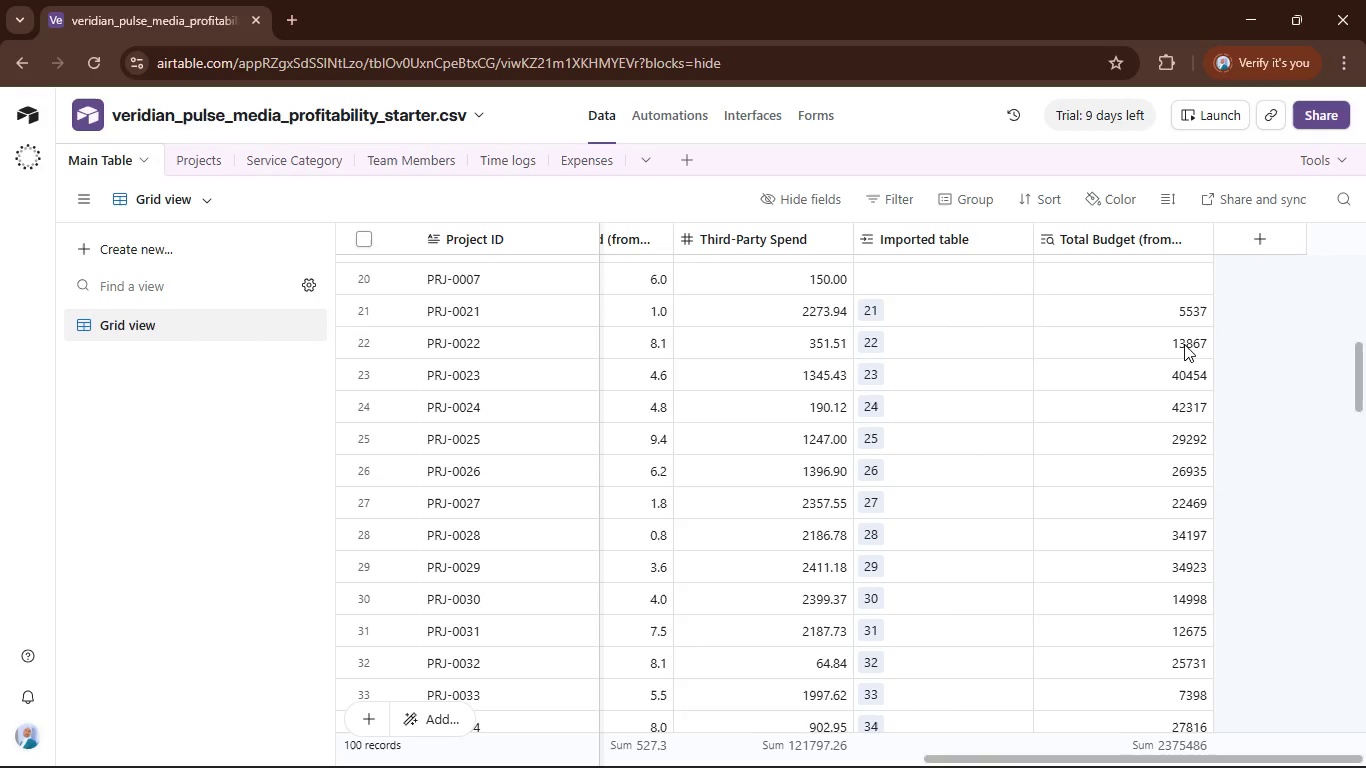 
scroll: coordinate [1184, 344], scroll_direction: up, amount: 13.0
 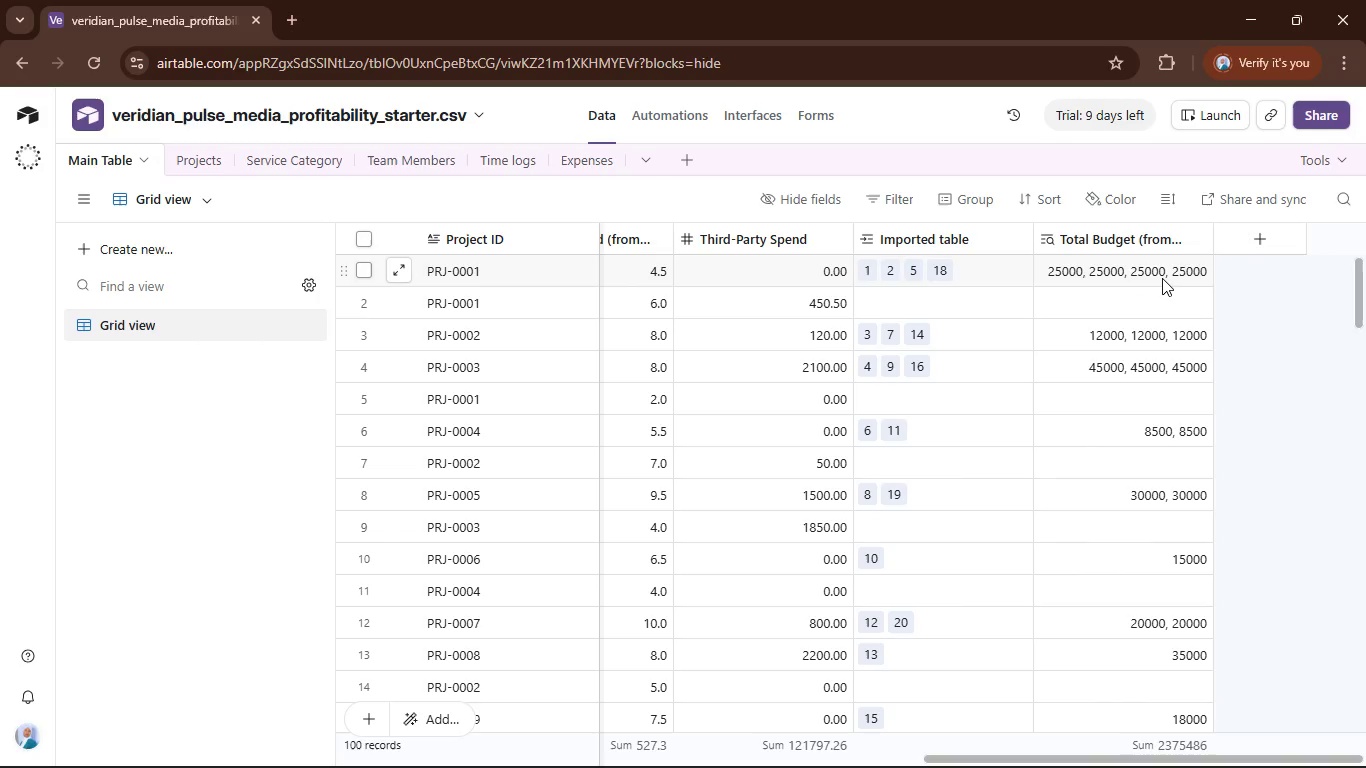 
wait(30.99)
 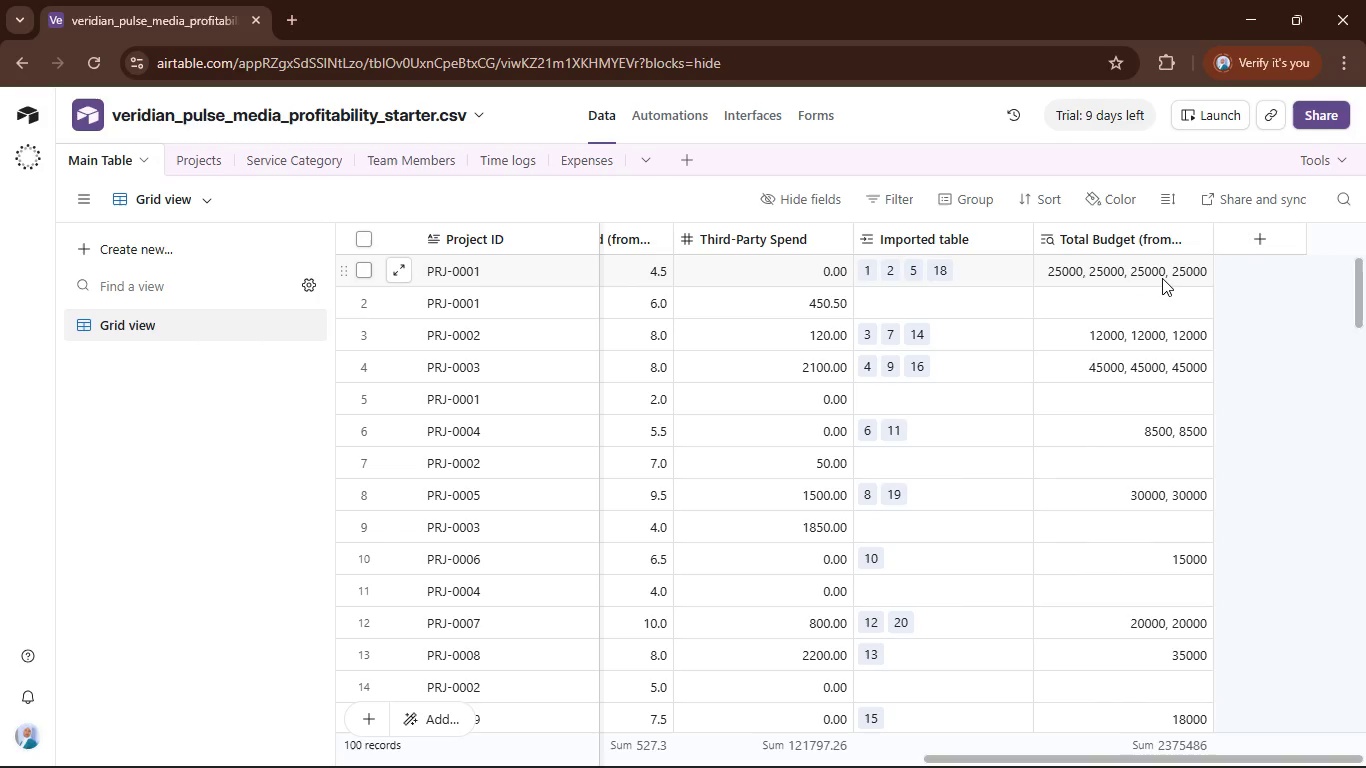 
left_click([598, 160])
 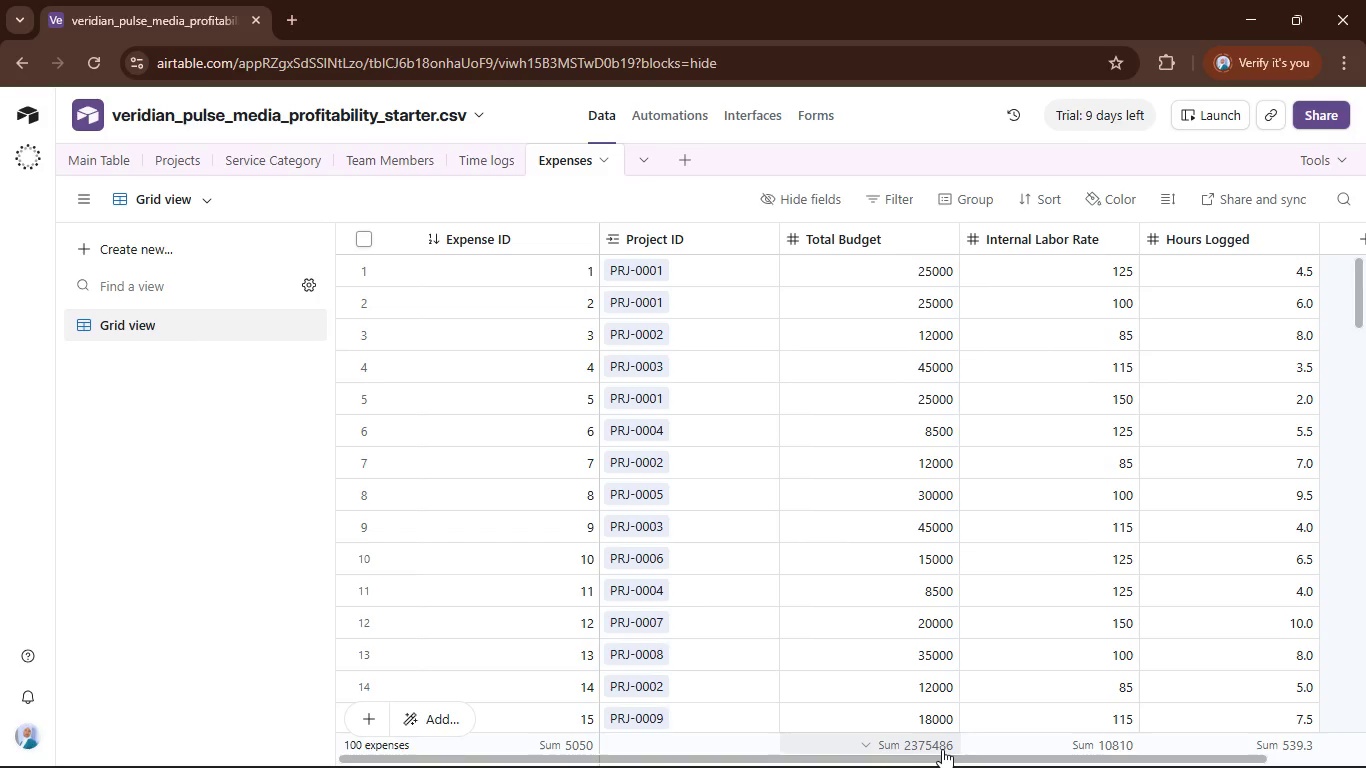 
left_click_drag(start_coordinate=[943, 758], to_coordinate=[829, 767])
 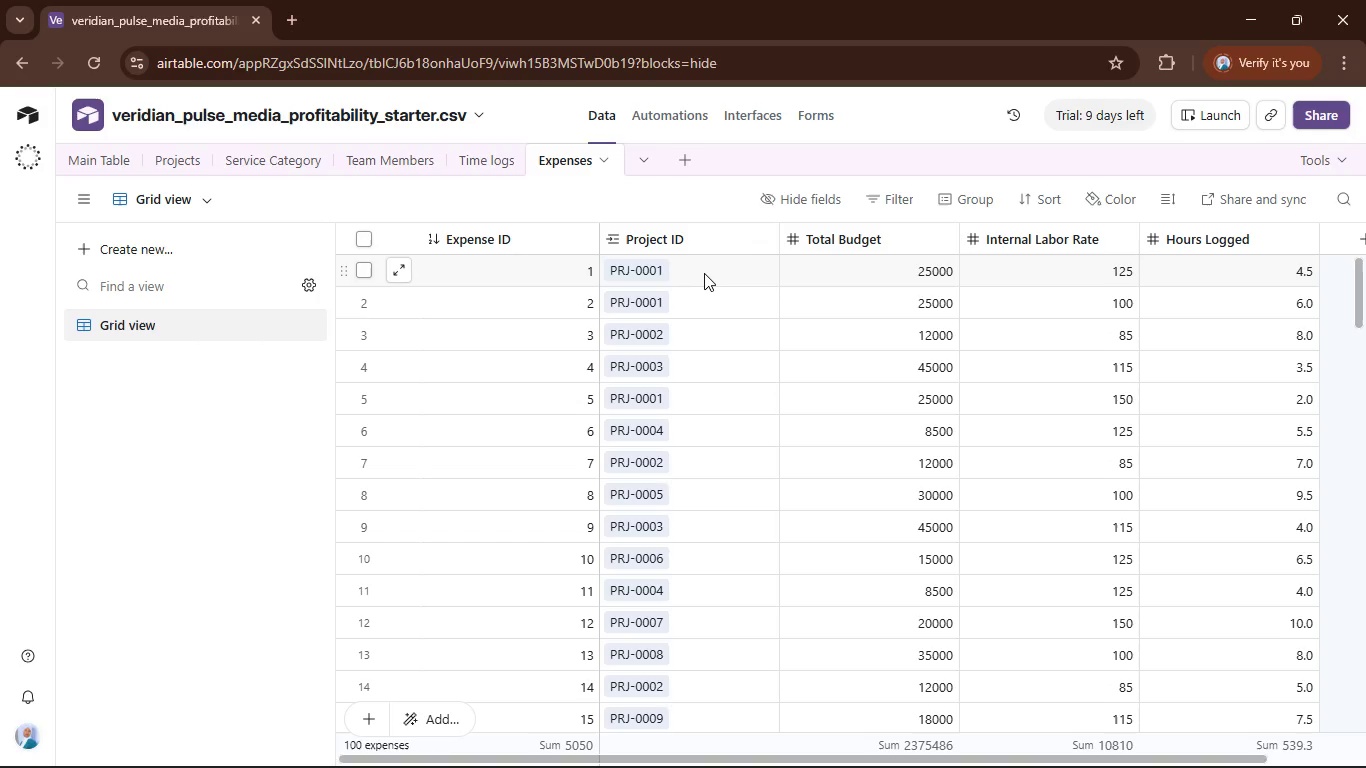 
wait(14.47)
 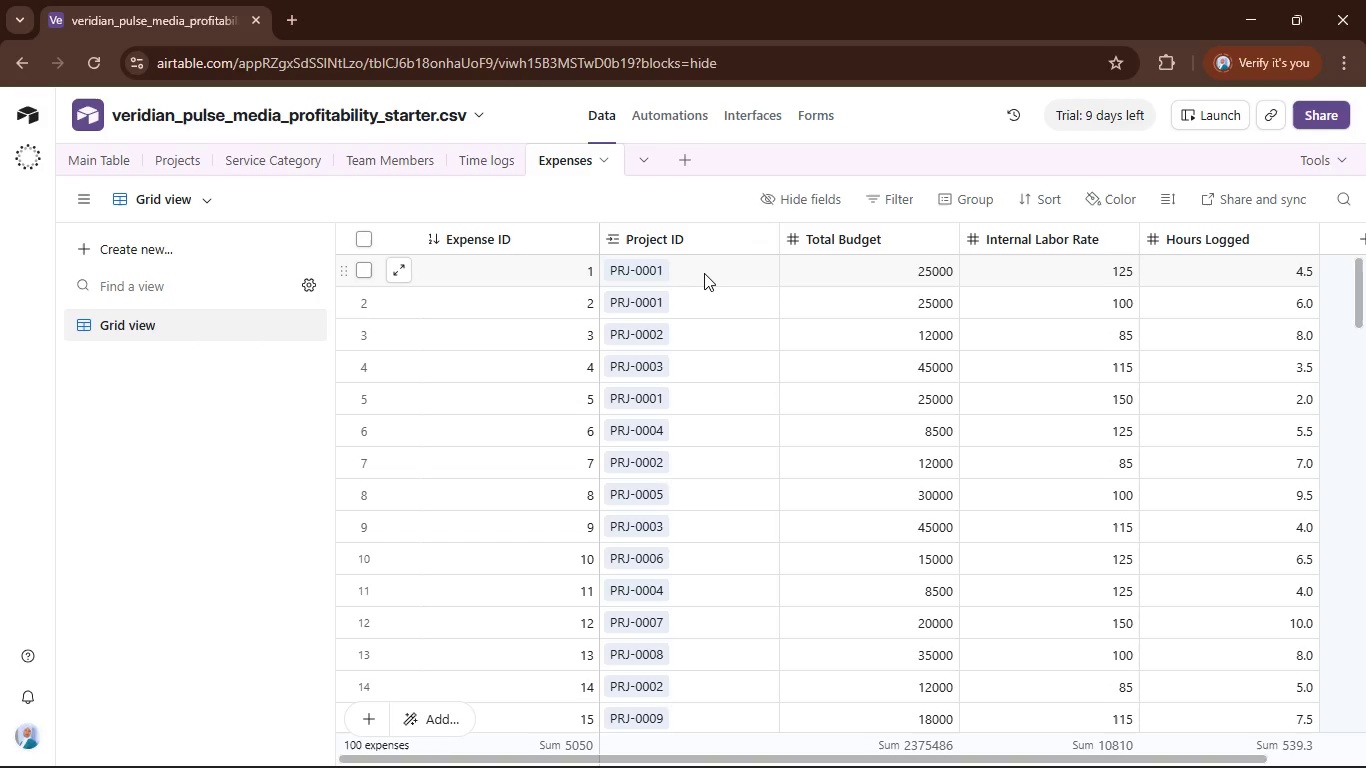 
left_click([112, 150])
 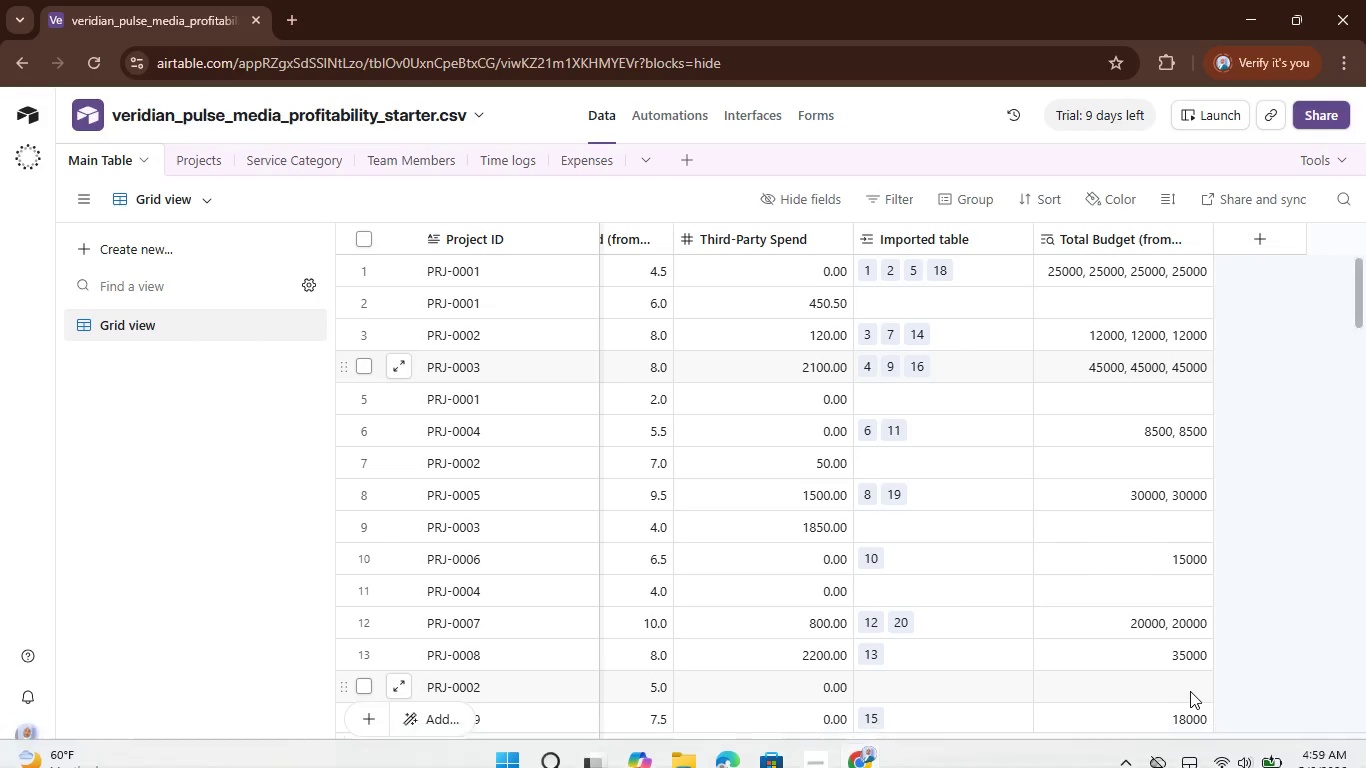 
left_click_drag(start_coordinate=[1197, 761], to_coordinate=[1262, 737])
 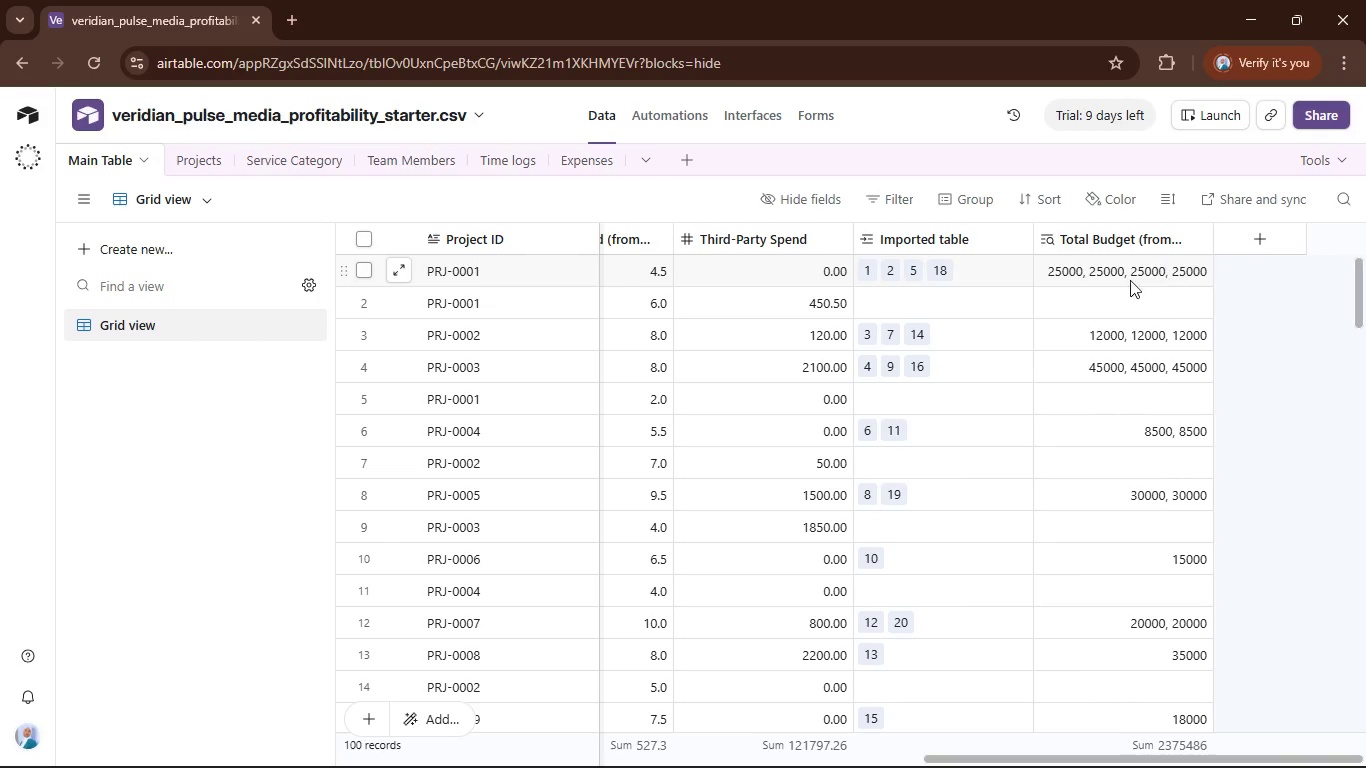 
wait(8.66)
 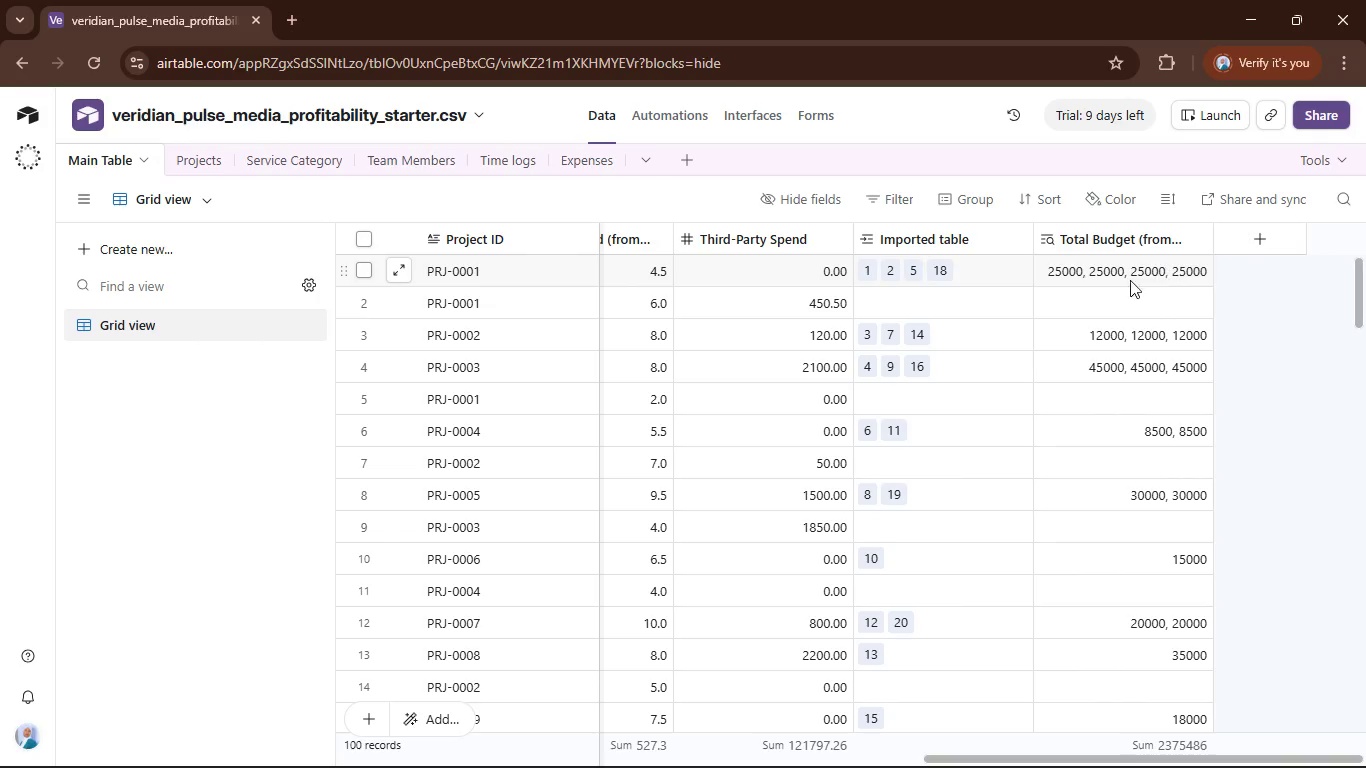 
scroll: coordinate [1177, 369], scroll_direction: down, amount: 7.0
 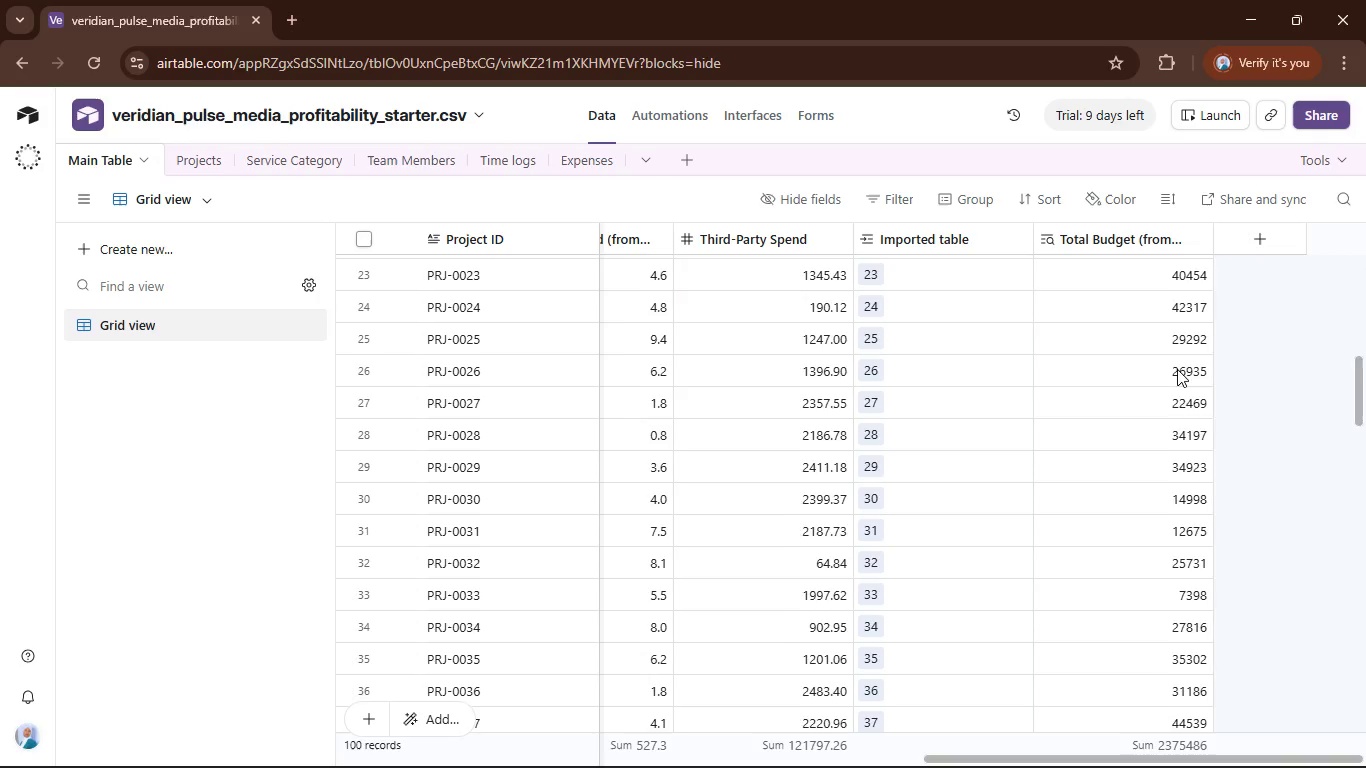 
scroll: coordinate [1176, 369], scroll_direction: up, amount: 12.0
 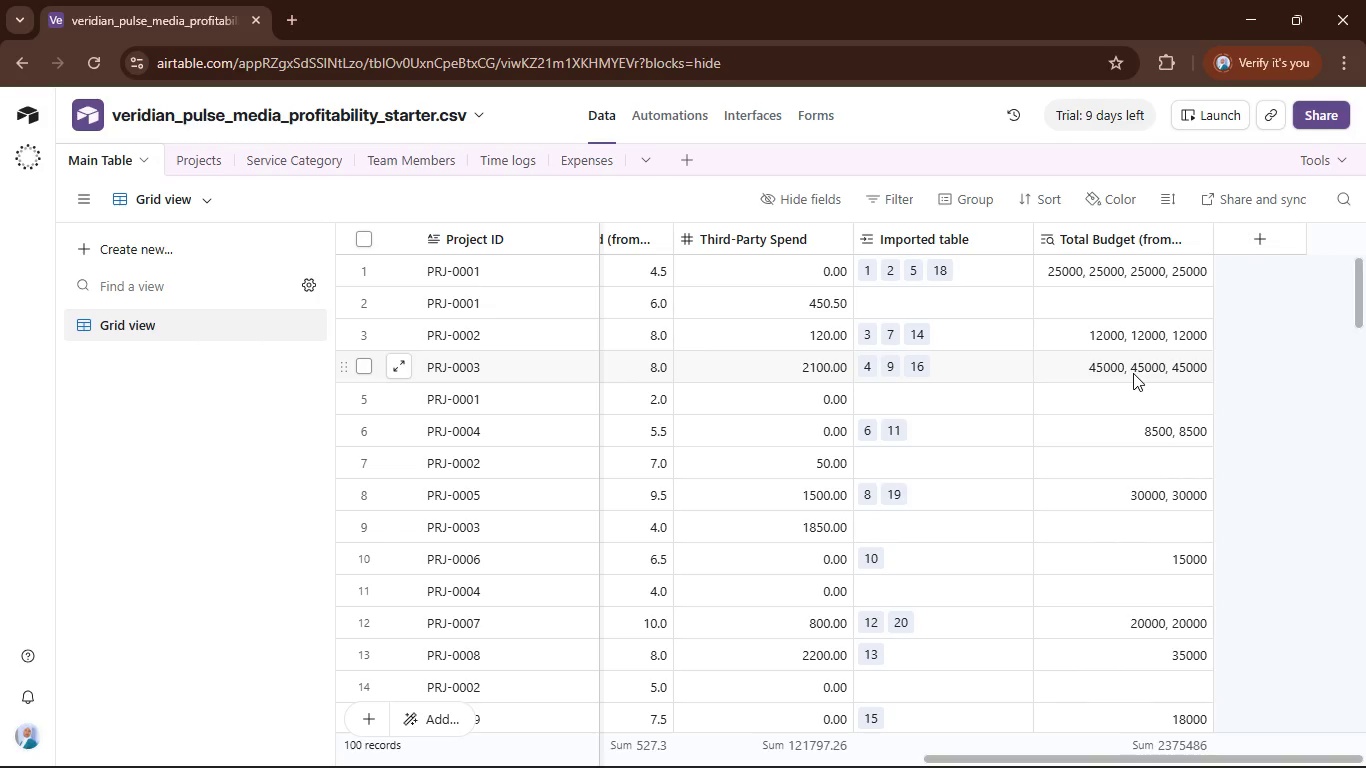 
wait(85.66)
 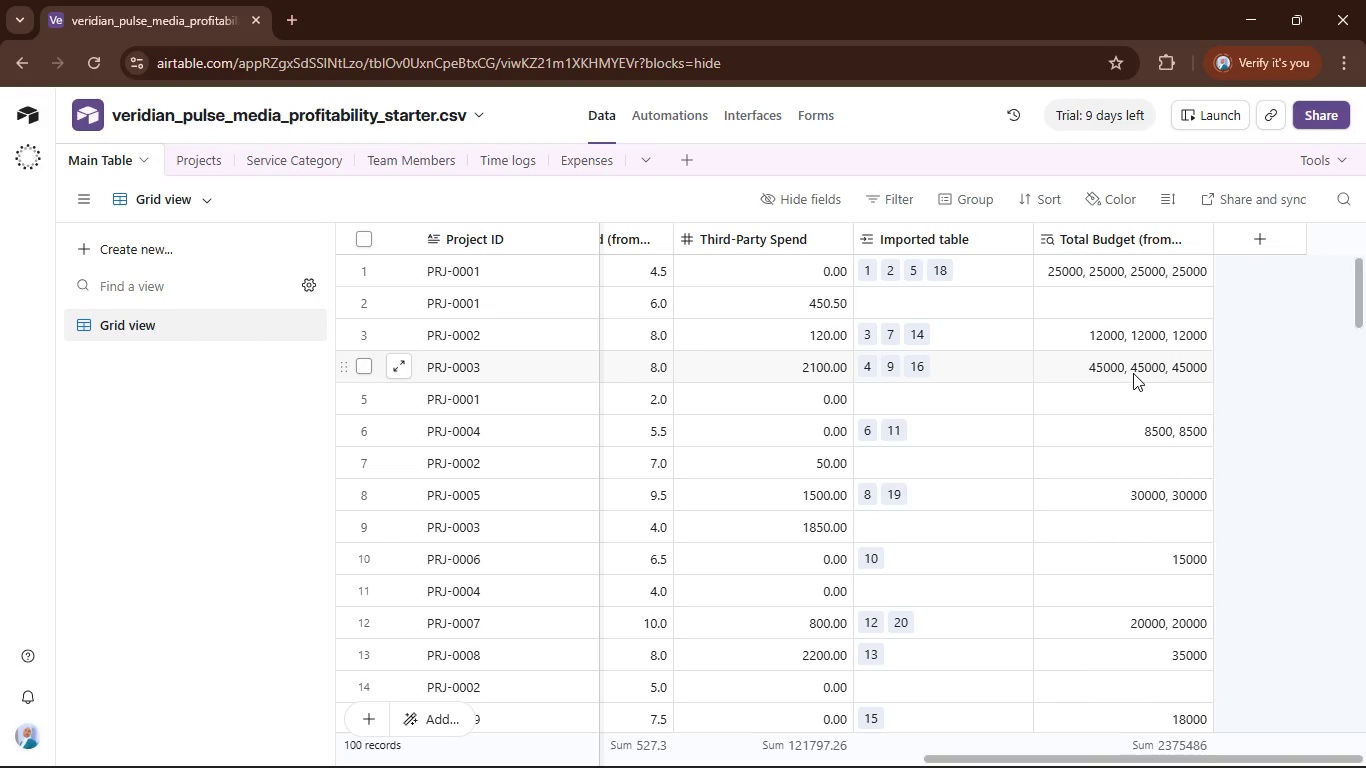 
left_click([606, 159])
 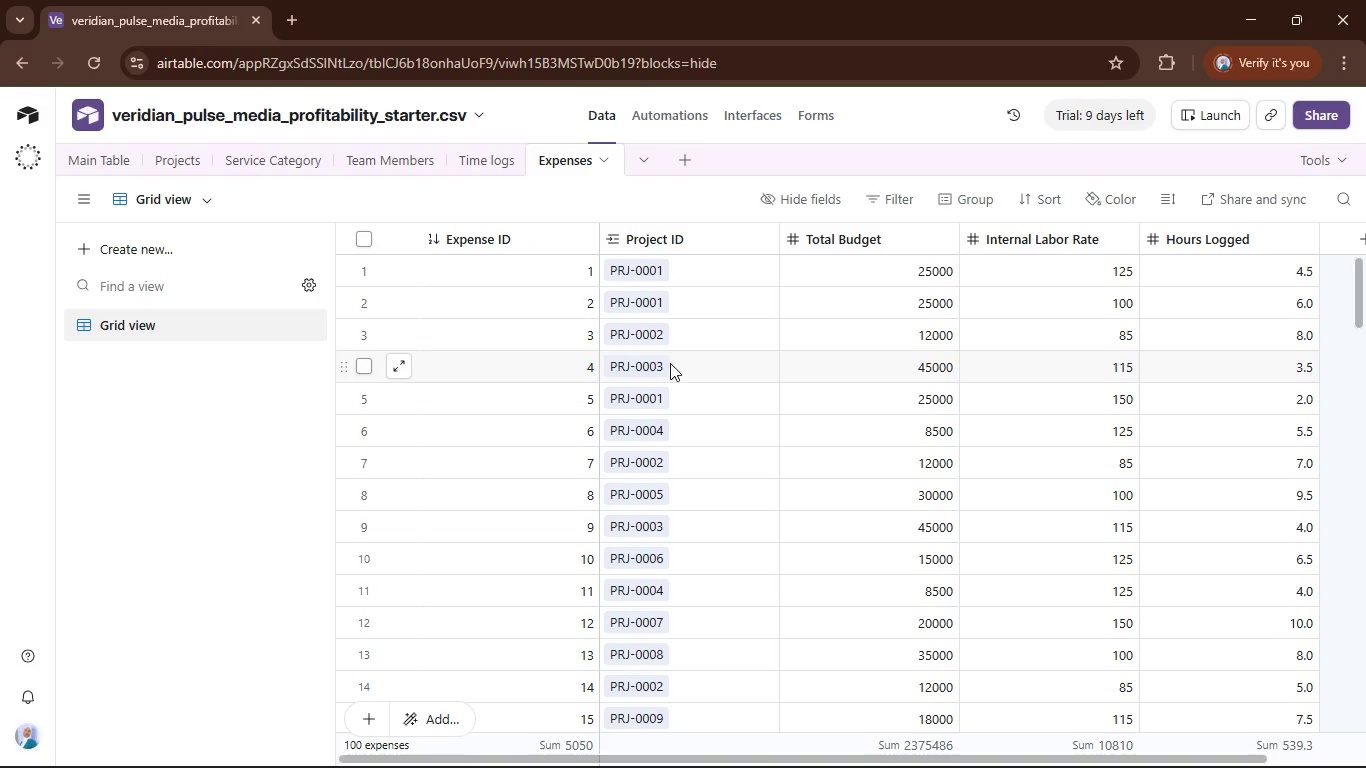 
wait(12.95)
 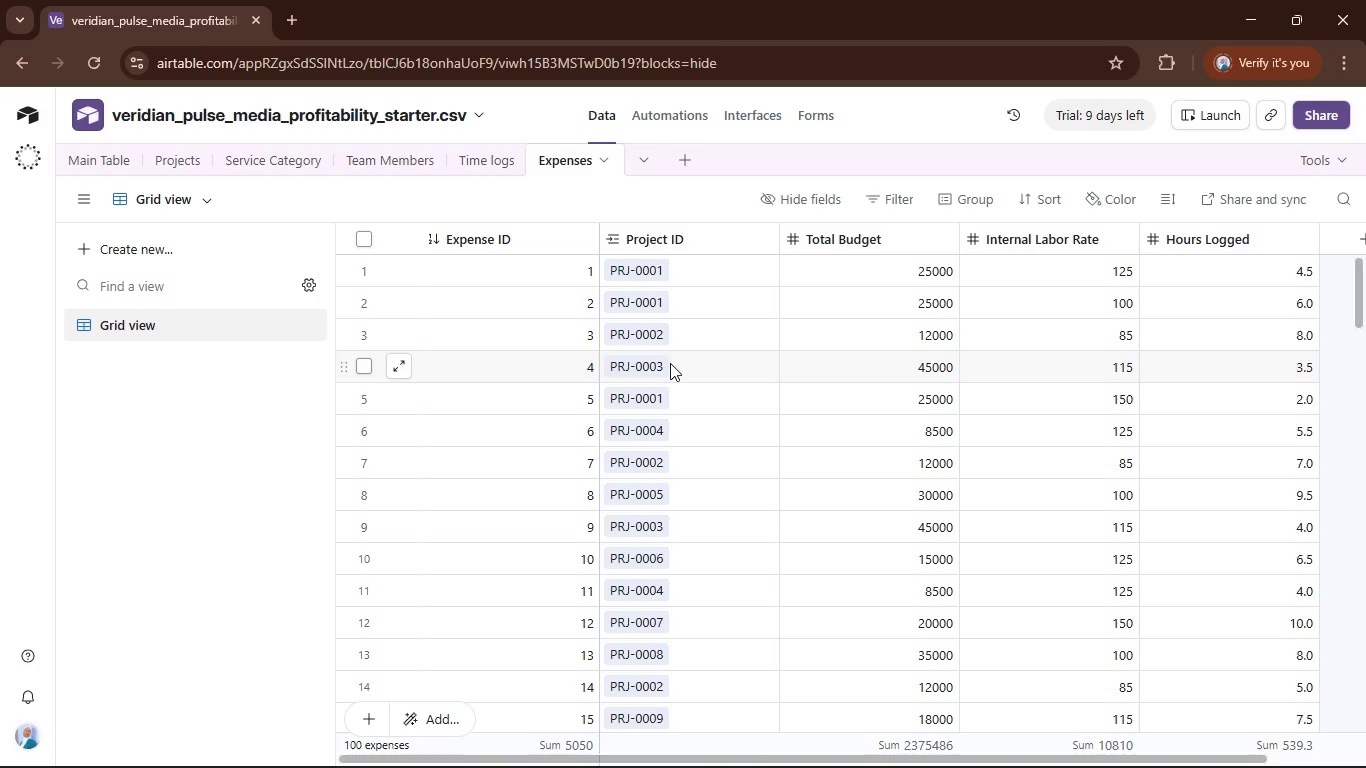 
right_click([623, 236])
 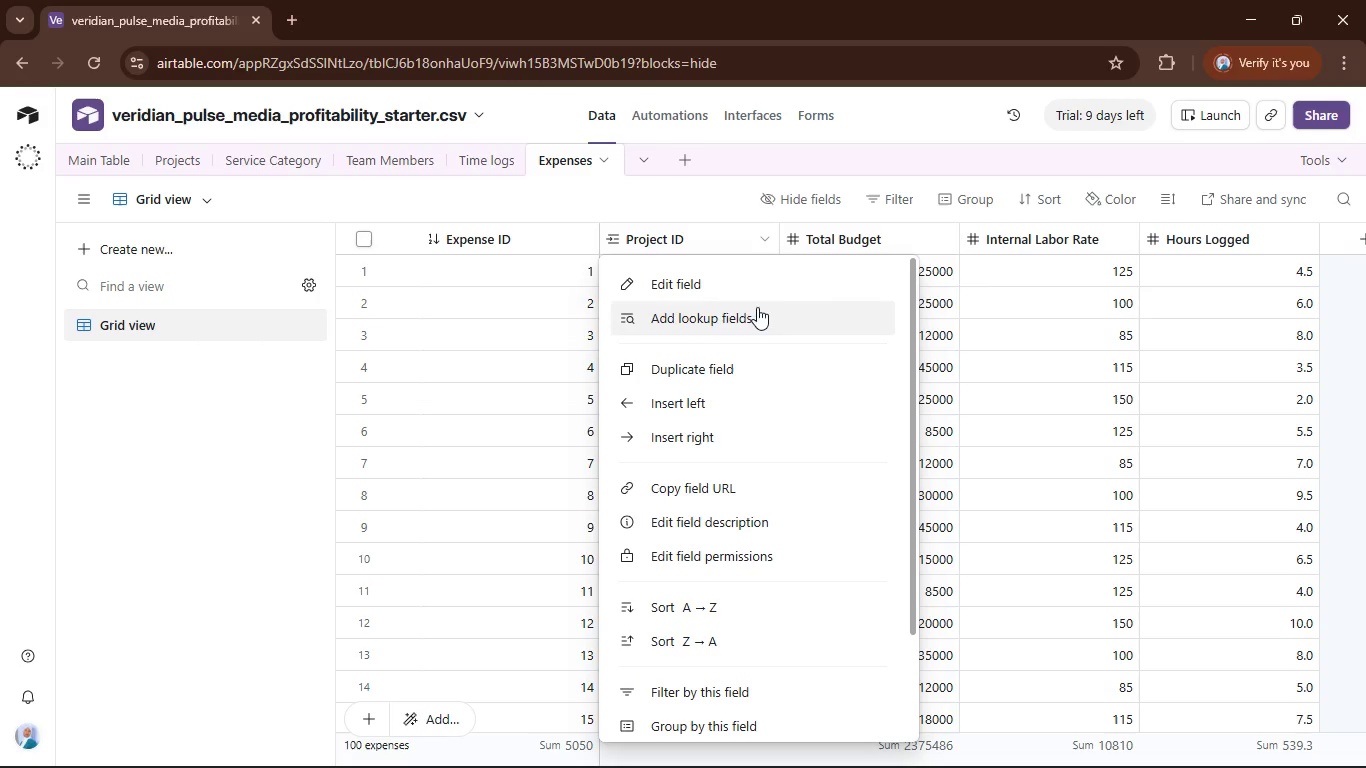 
left_click([727, 294])
 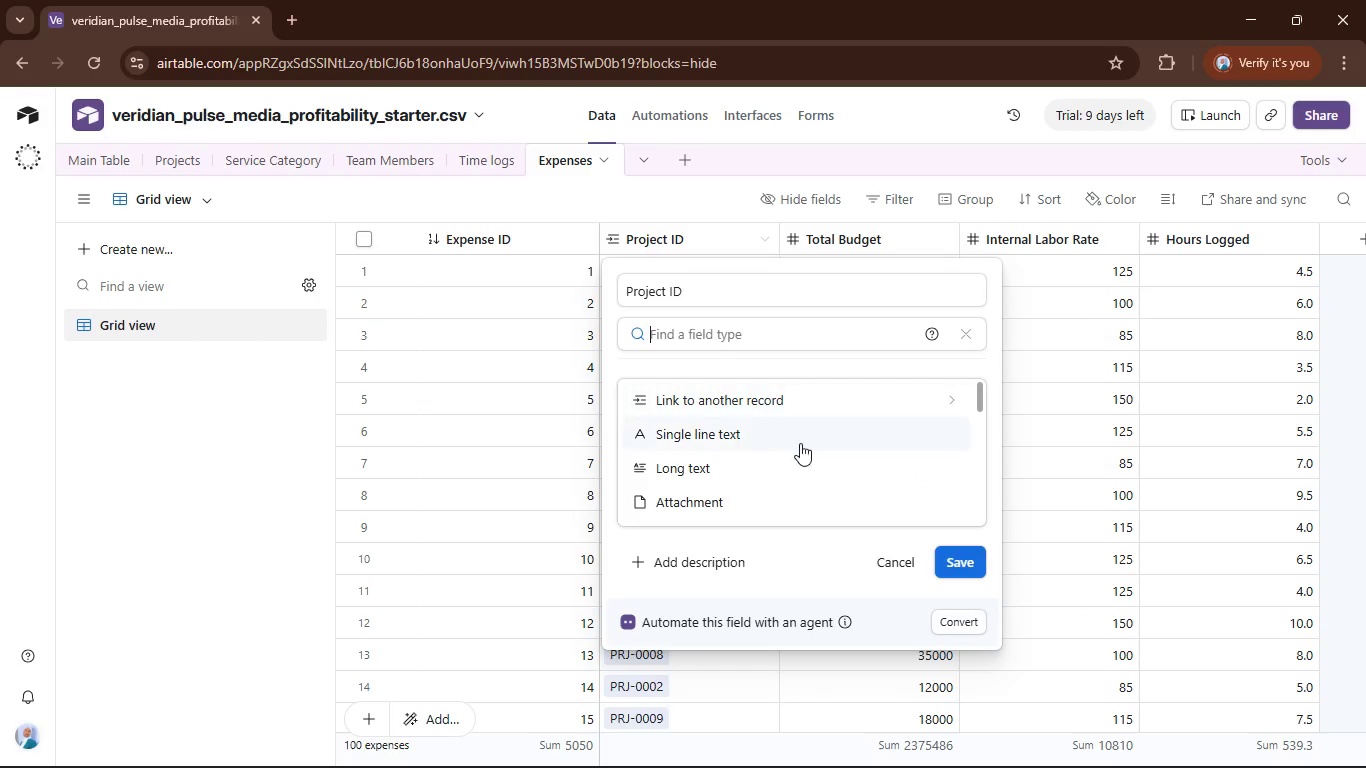 
left_click([808, 431])
 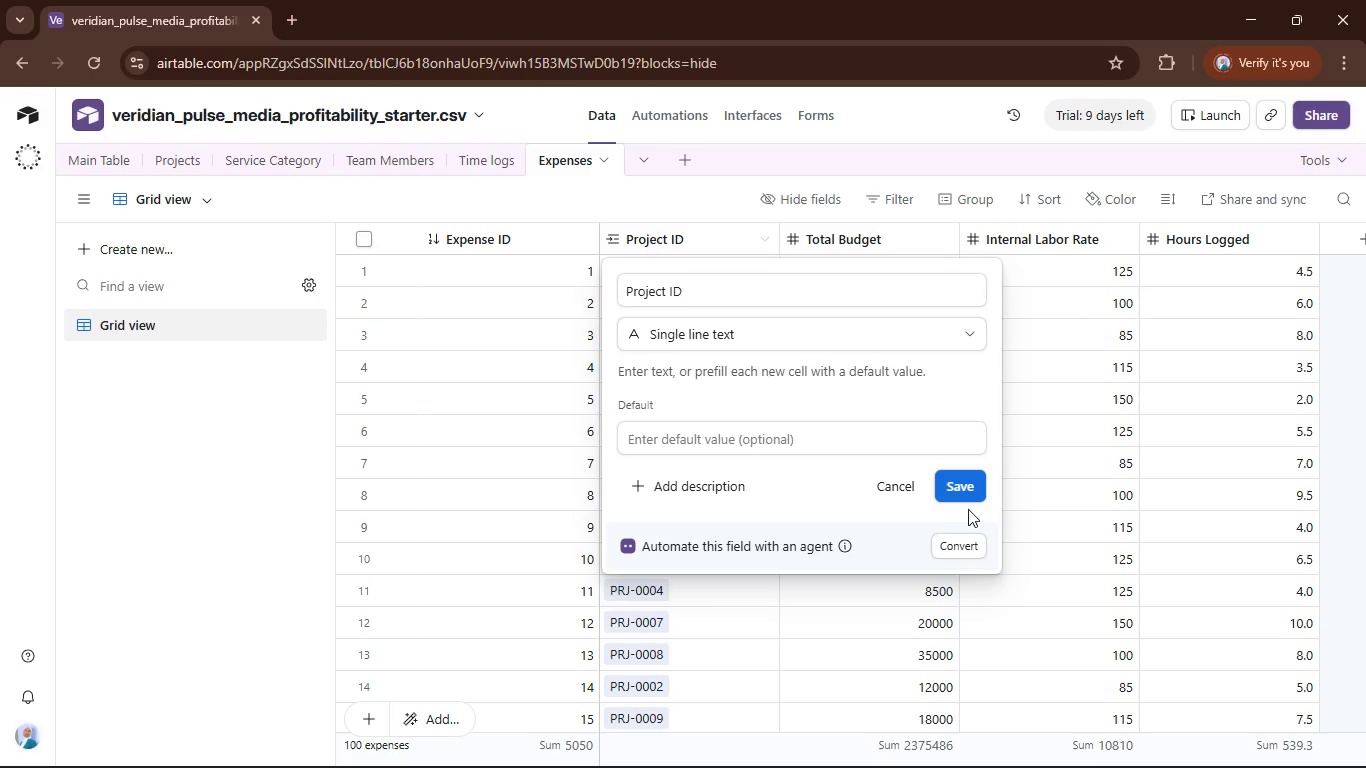 
left_click([963, 482])
 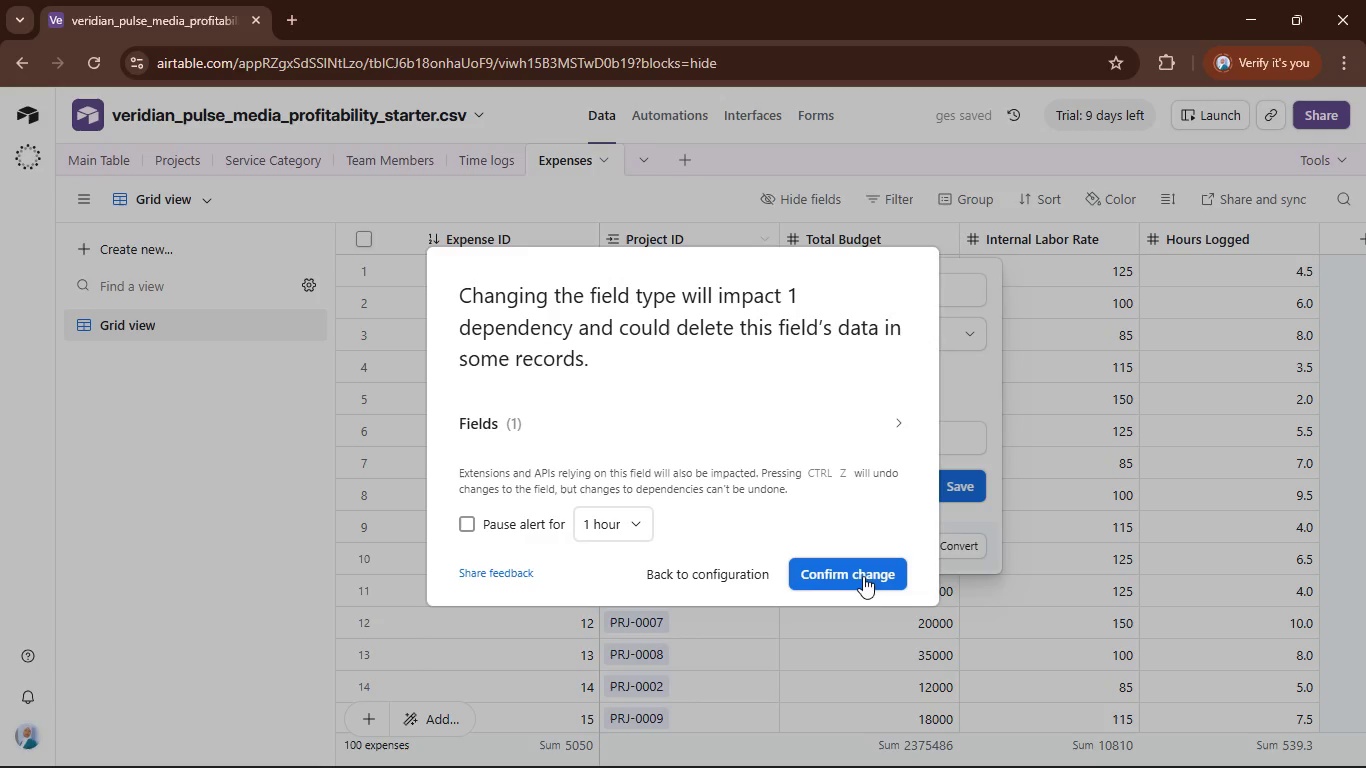 
left_click([858, 582])
 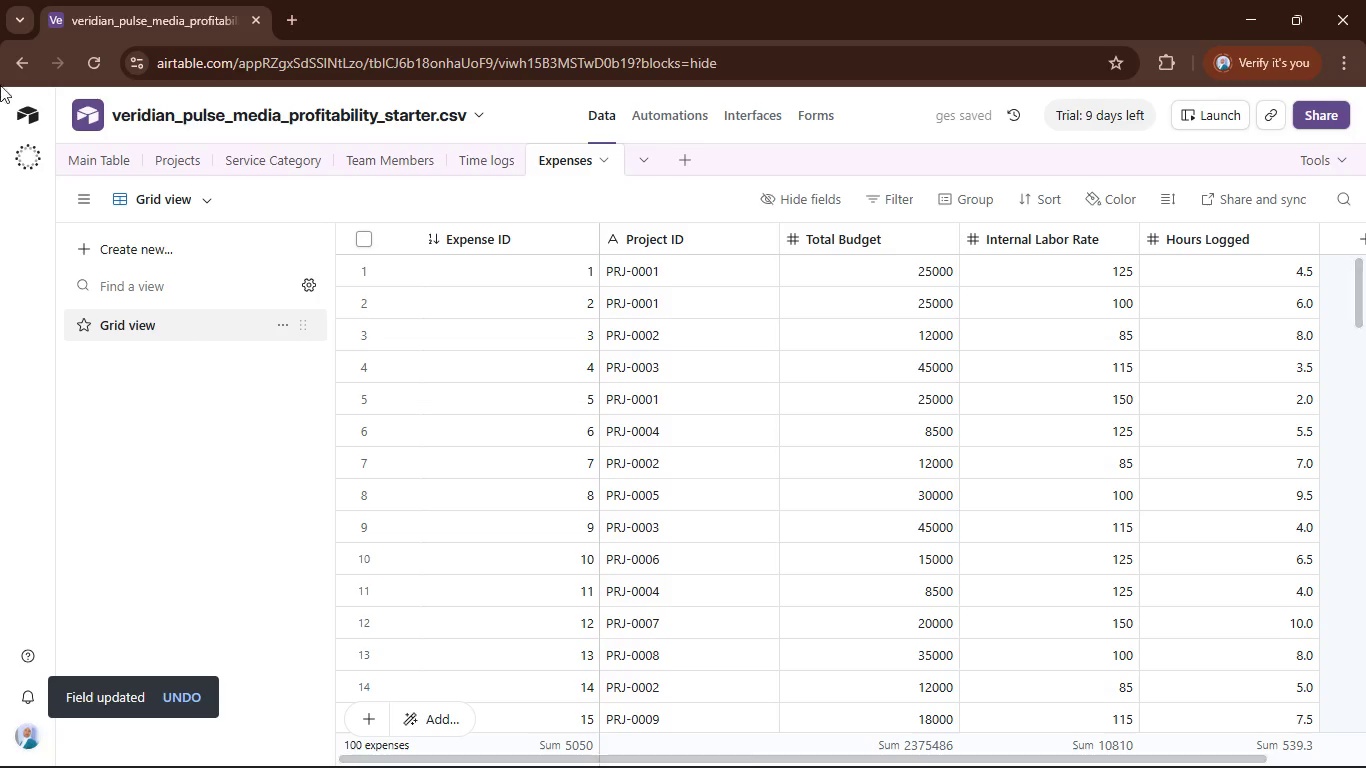 
left_click([123, 169])
 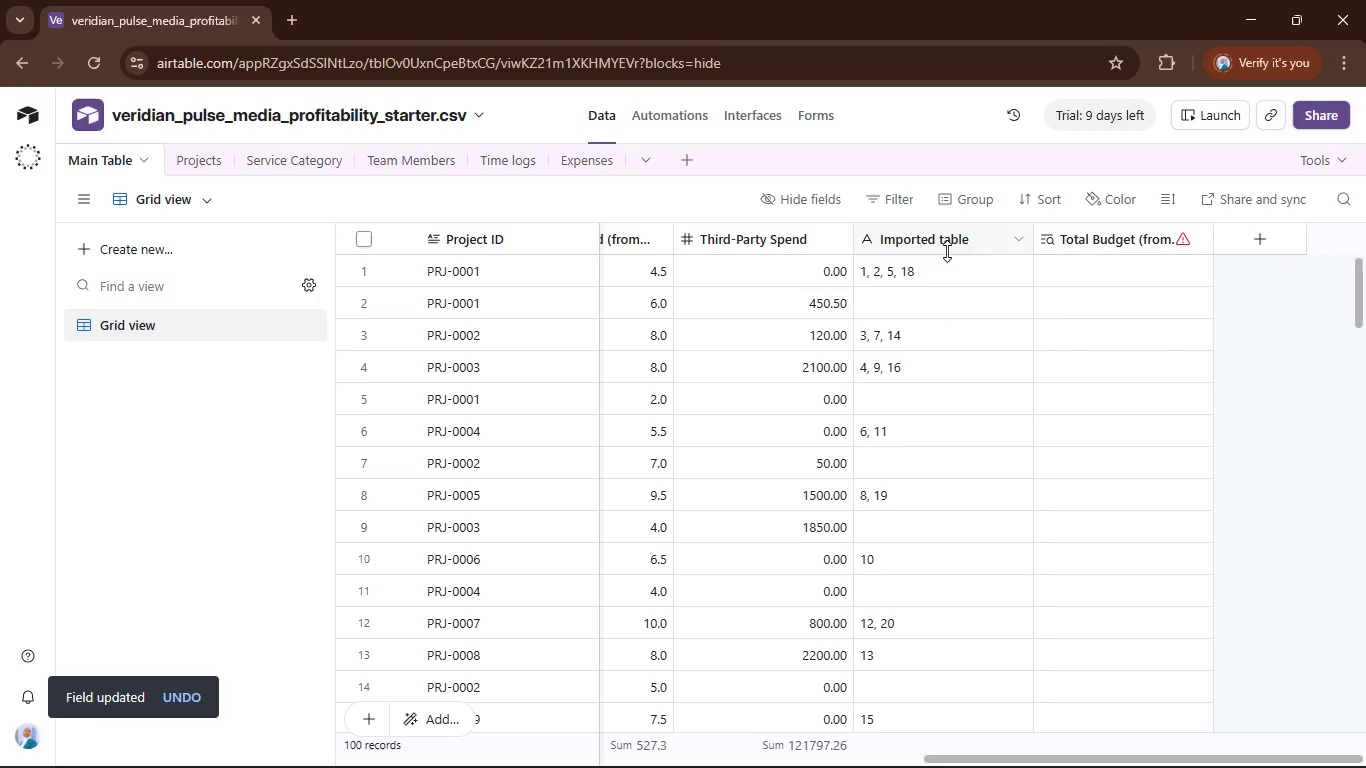 
left_click([932, 238])
 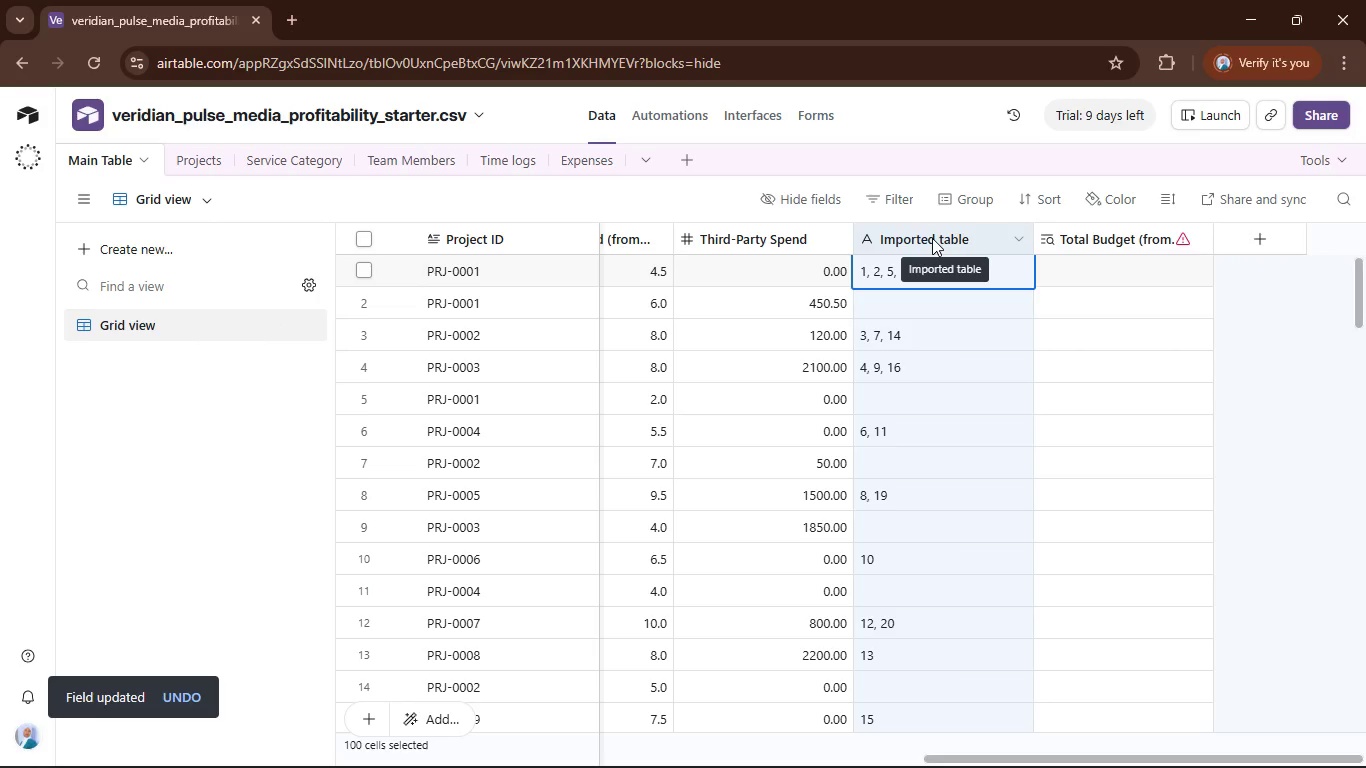 
right_click([932, 238])
 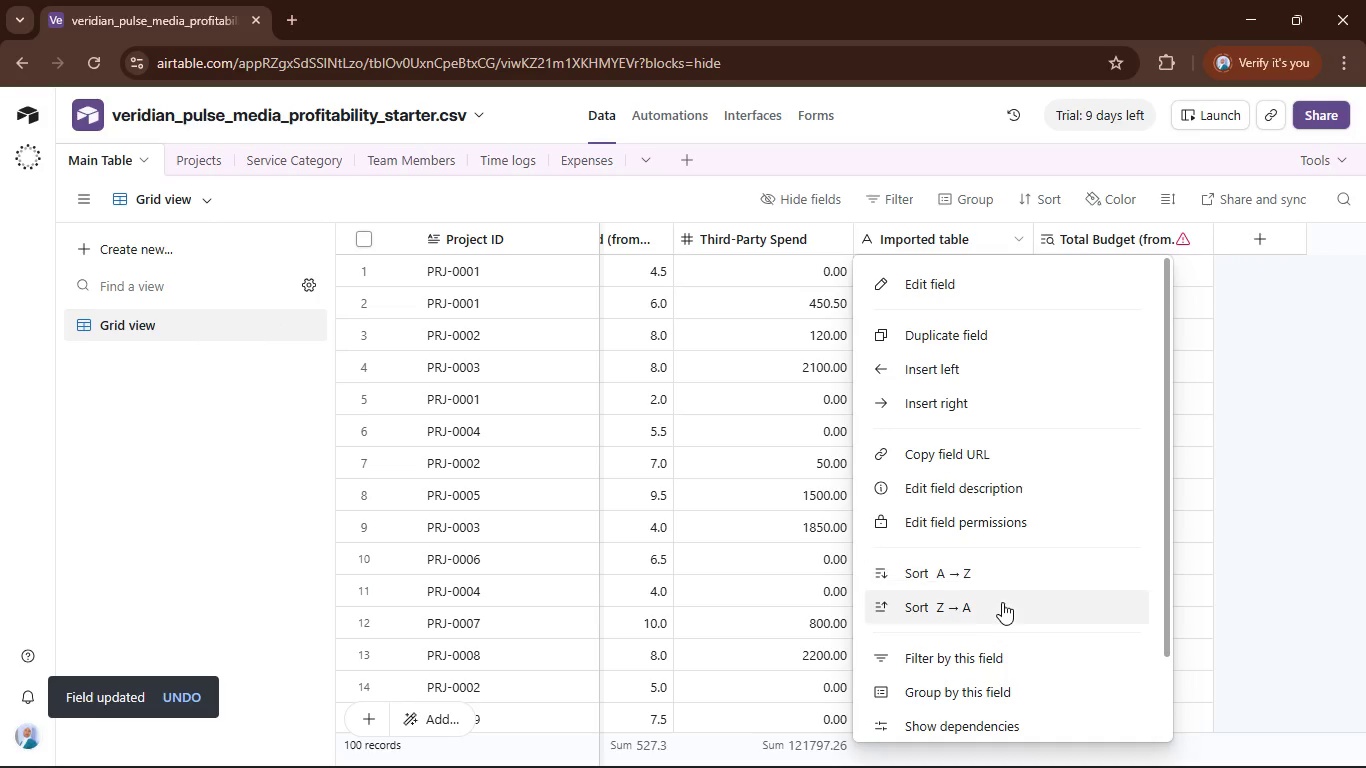 
scroll: coordinate [1012, 586], scroll_direction: down, amount: 3.0
 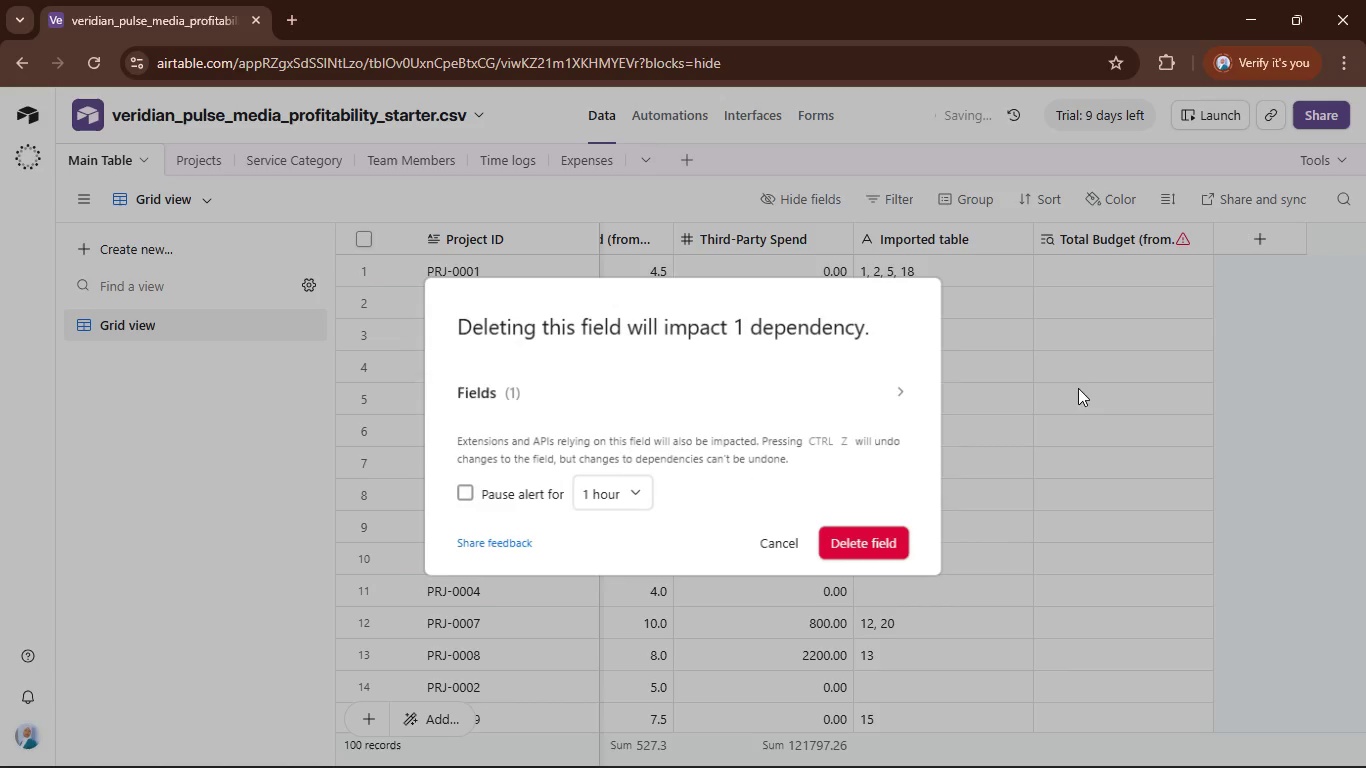 
left_click([869, 534])
 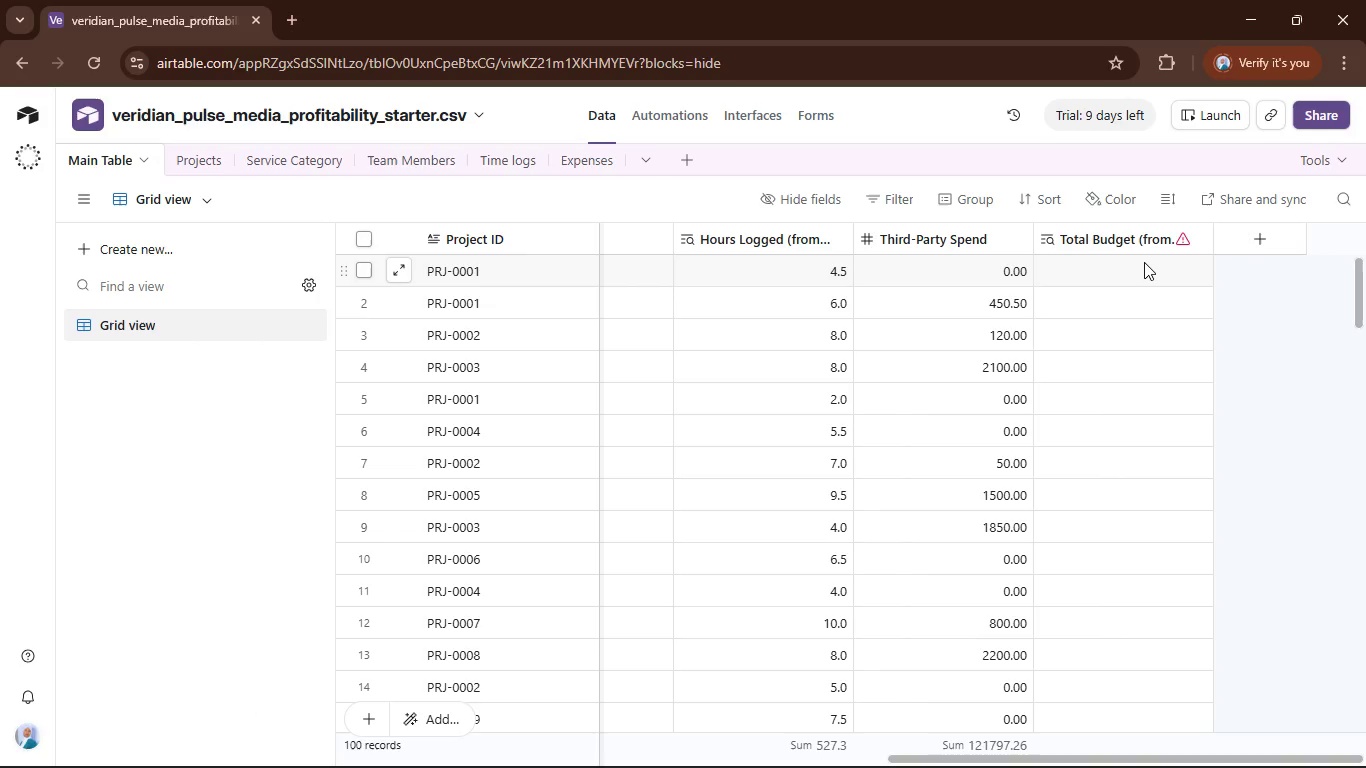 
wait(24.66)
 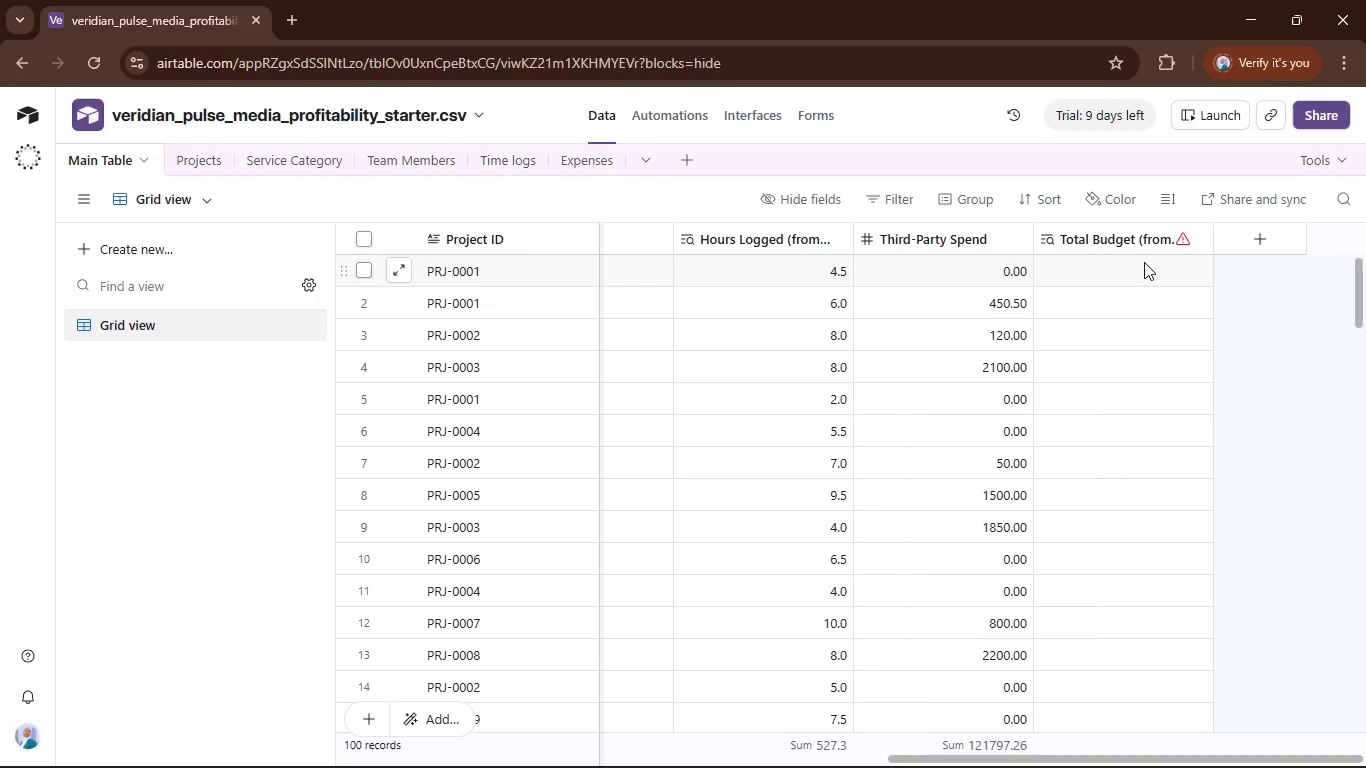 
left_click([1087, 247])
 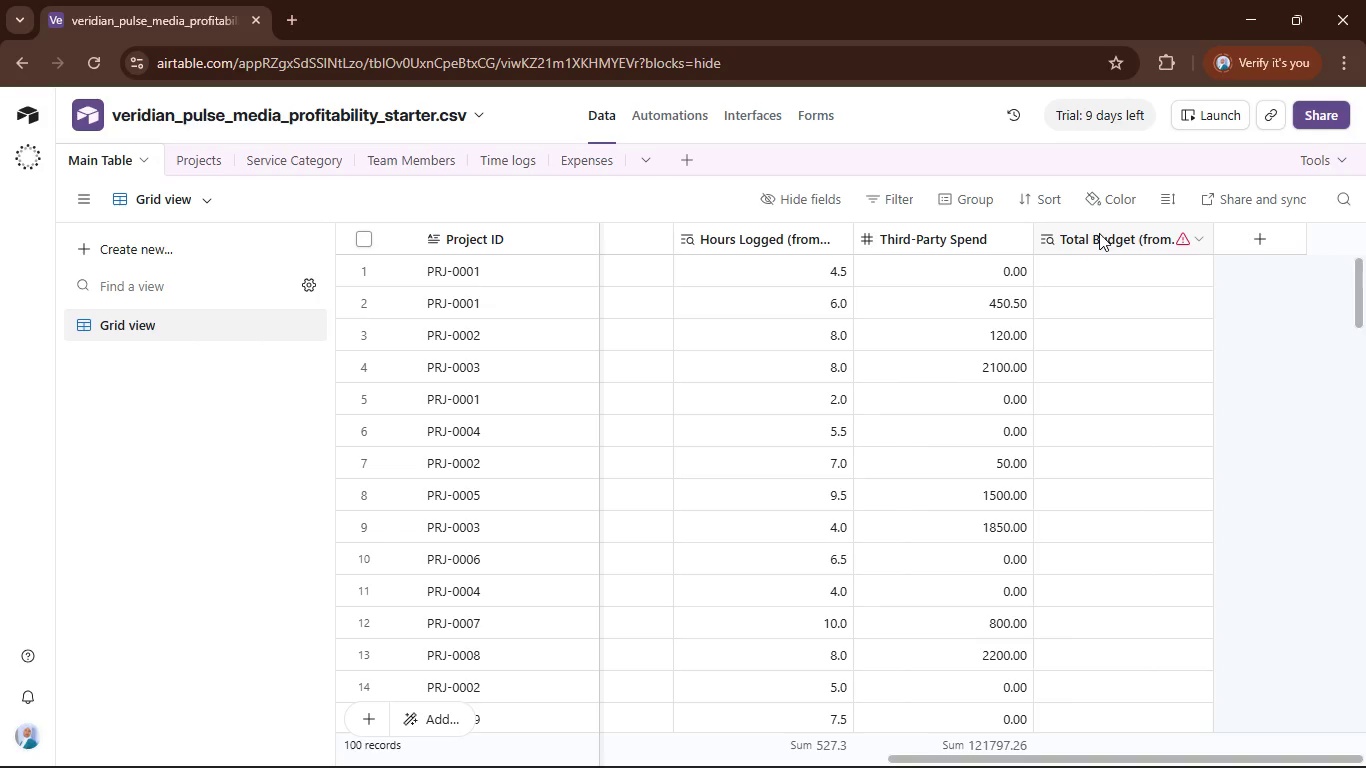 
left_click([1099, 233])
 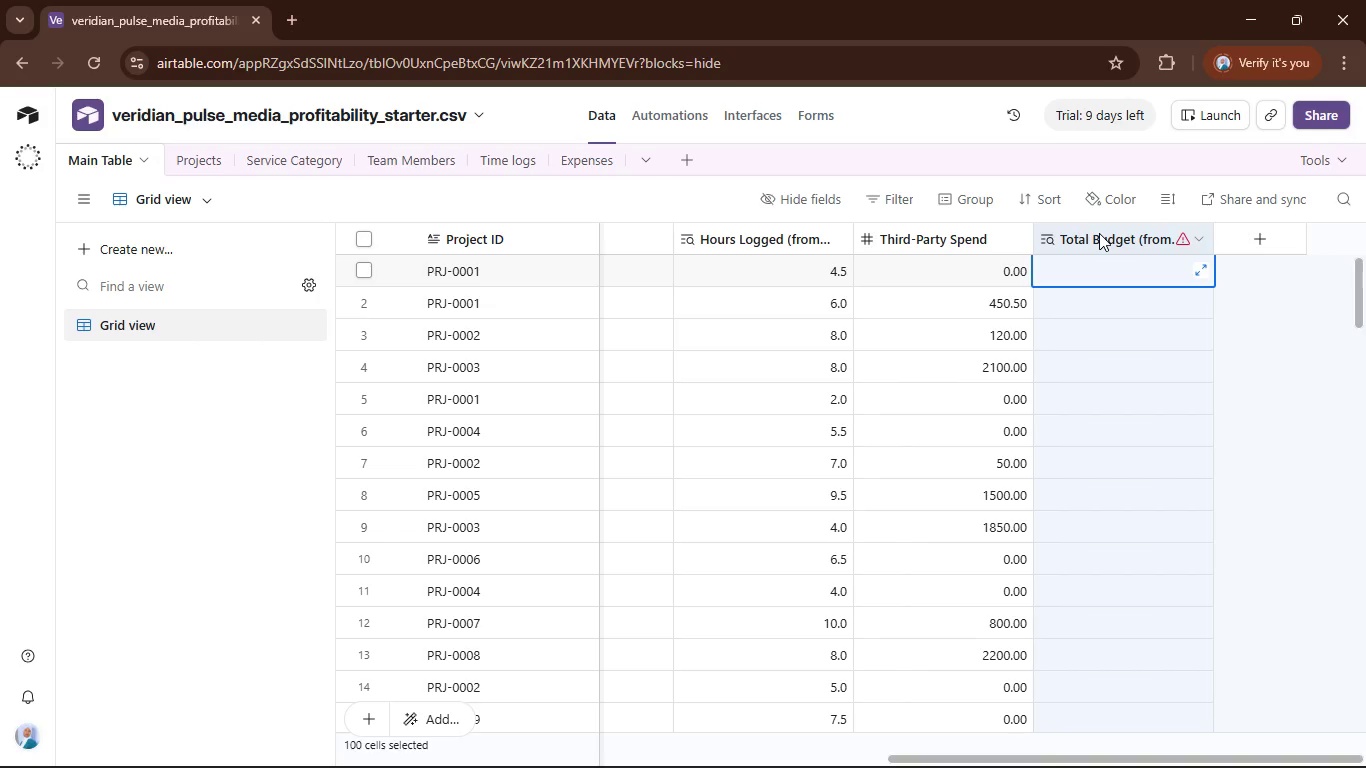 
right_click([1099, 233])
 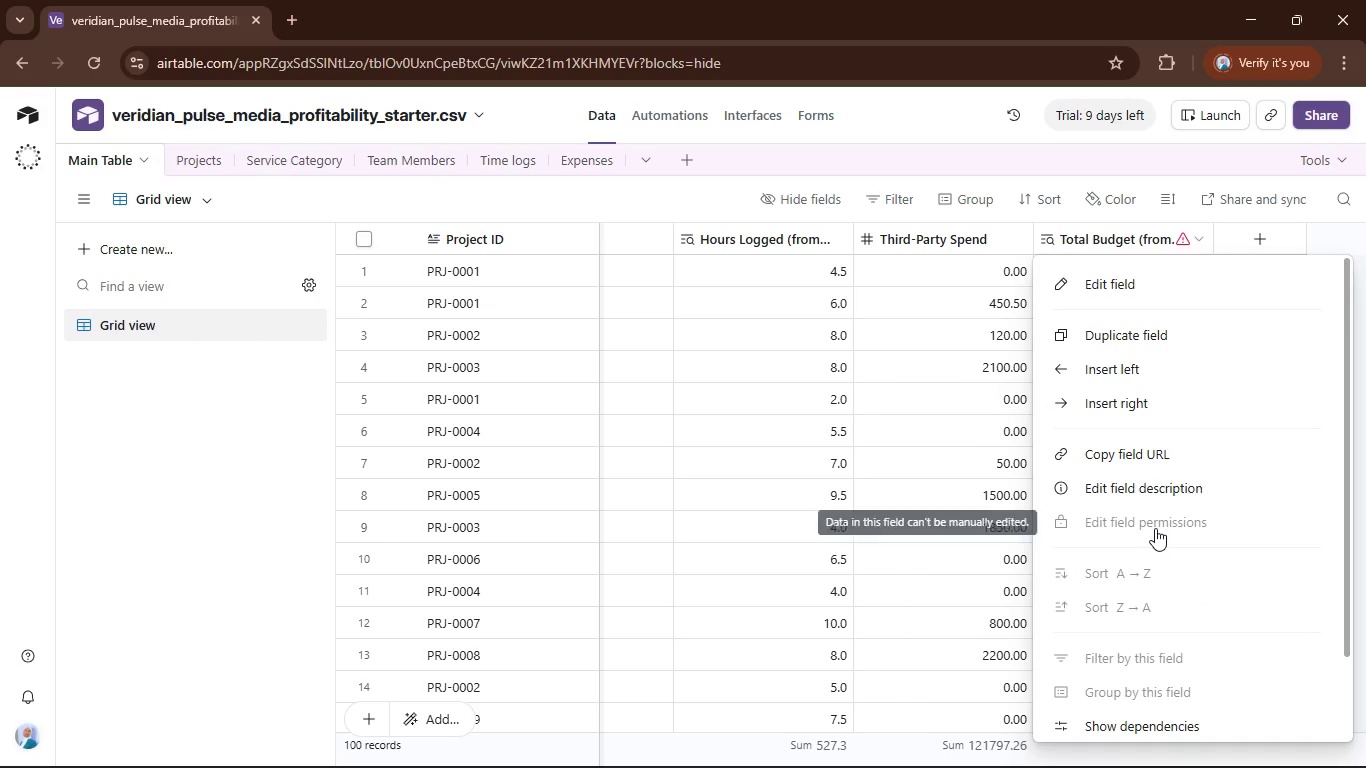 
scroll: coordinate [1157, 528], scroll_direction: down, amount: 6.0
 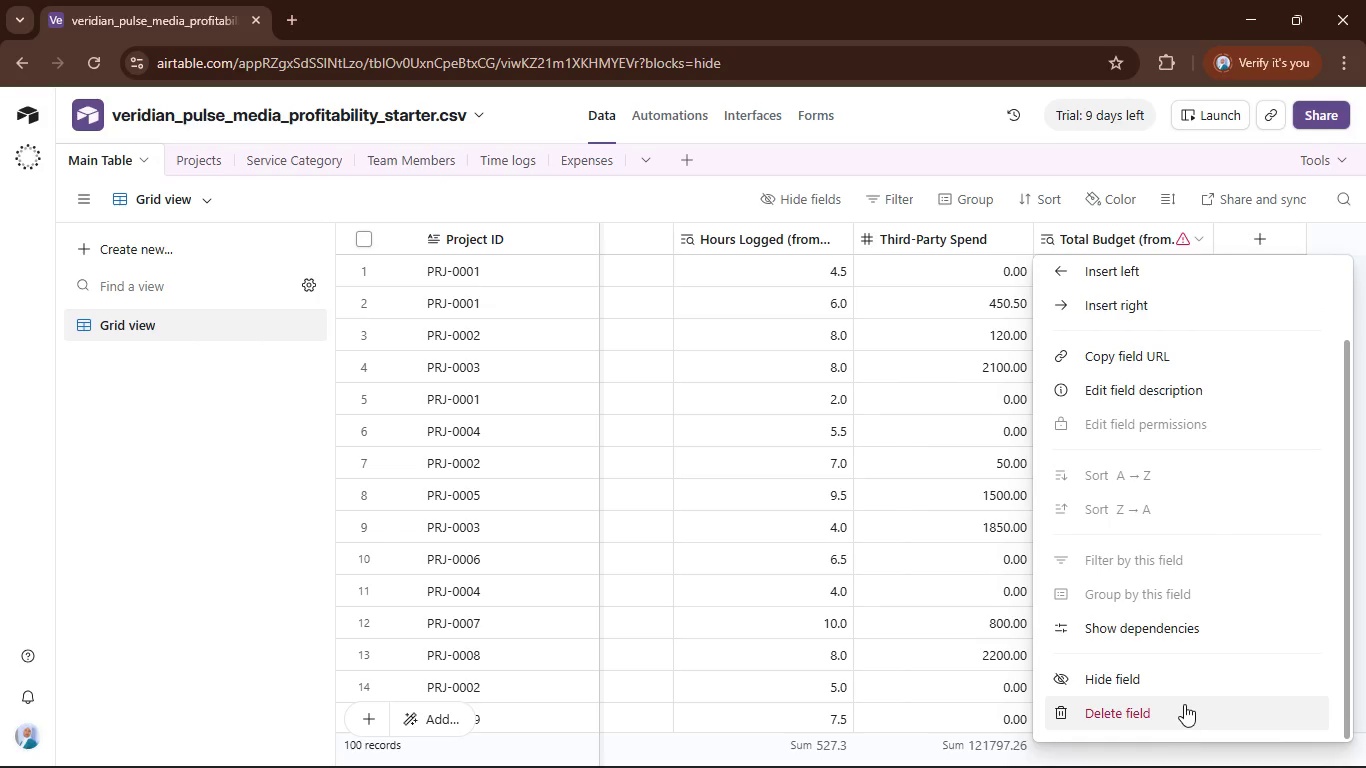 
left_click([1184, 704])
 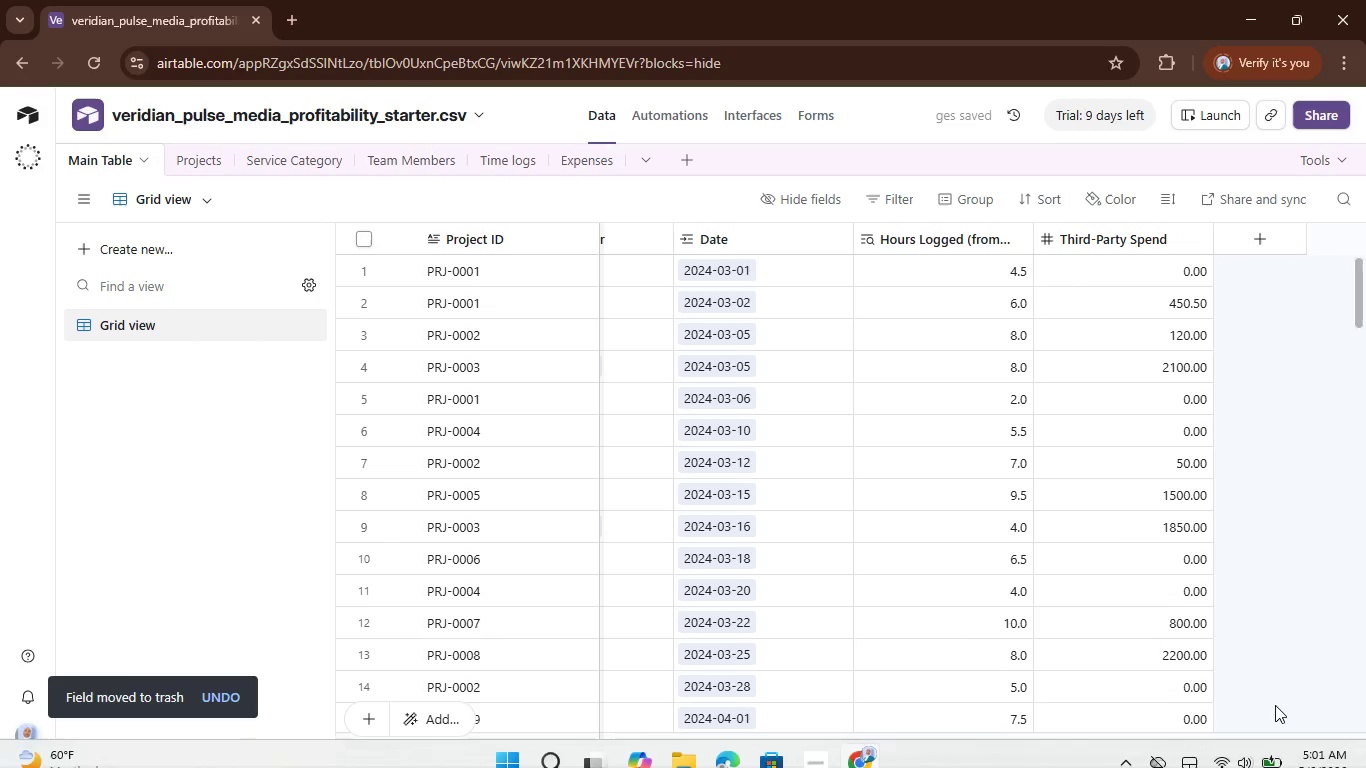 
left_click_drag(start_coordinate=[1284, 756], to_coordinate=[1365, 744])
 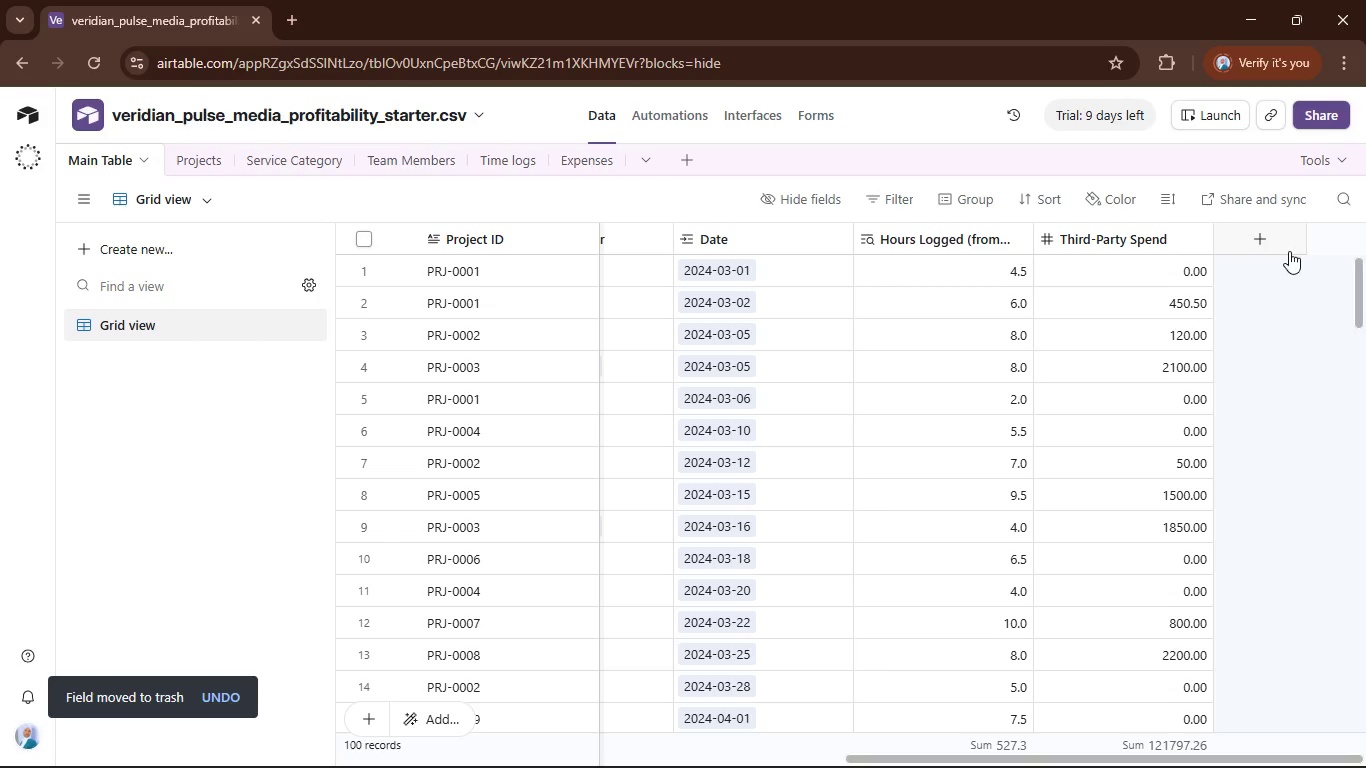 
left_click([1273, 247])
 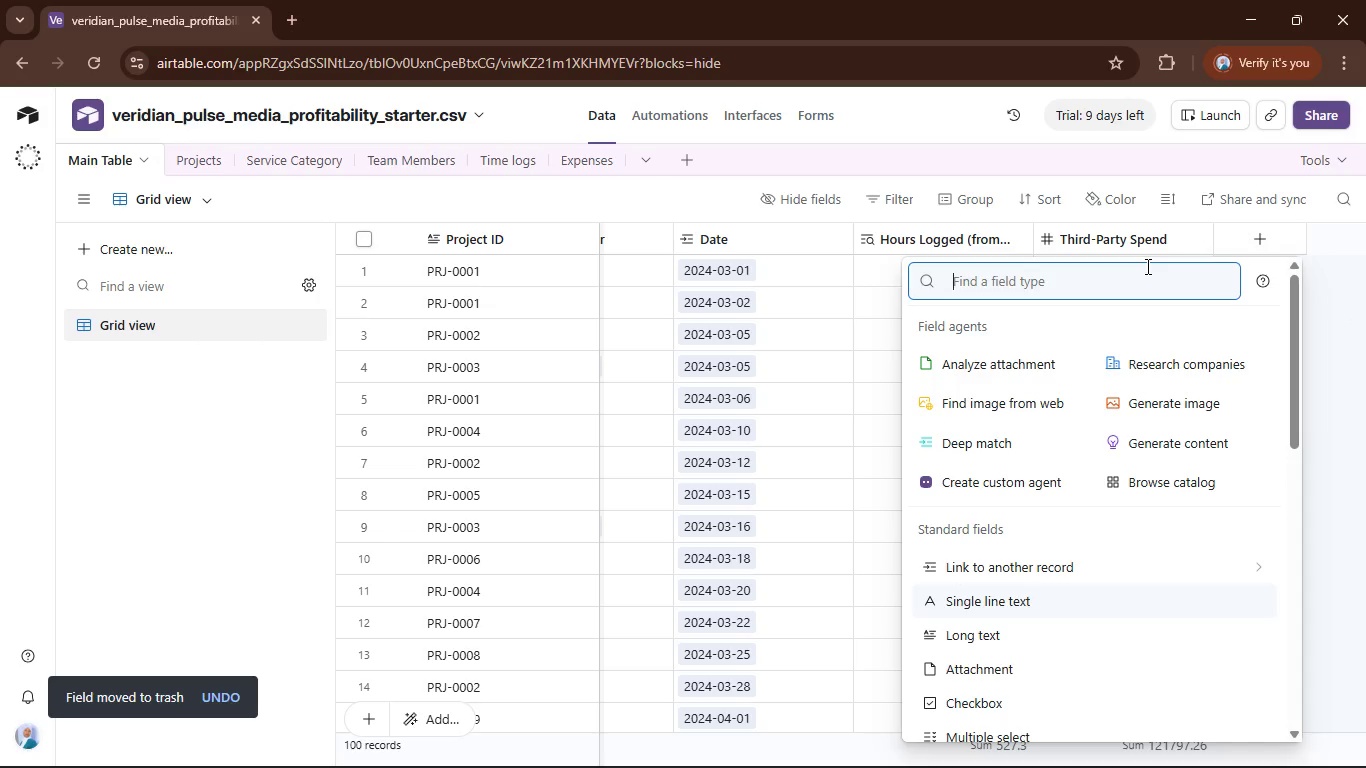 
type(a)
key(Backspace)
type(number)
 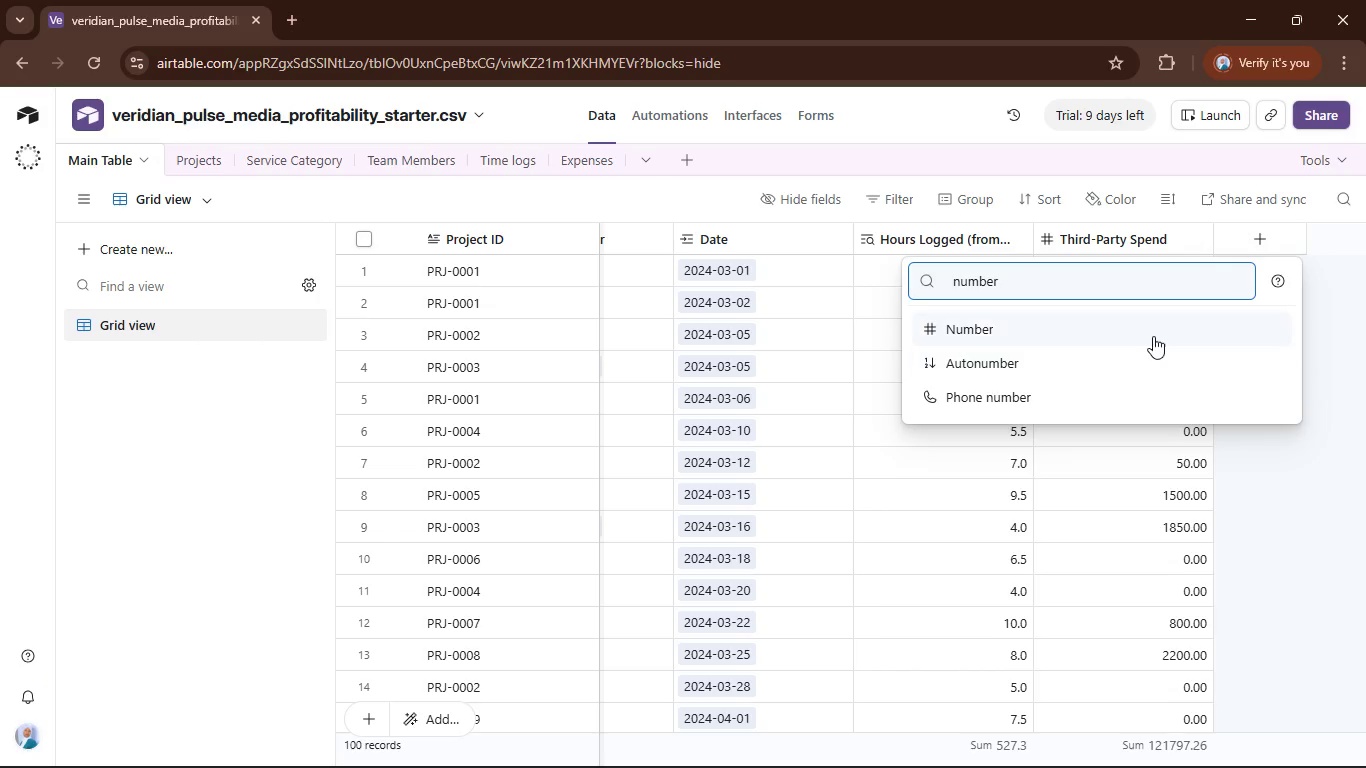 
left_click([1146, 352])
 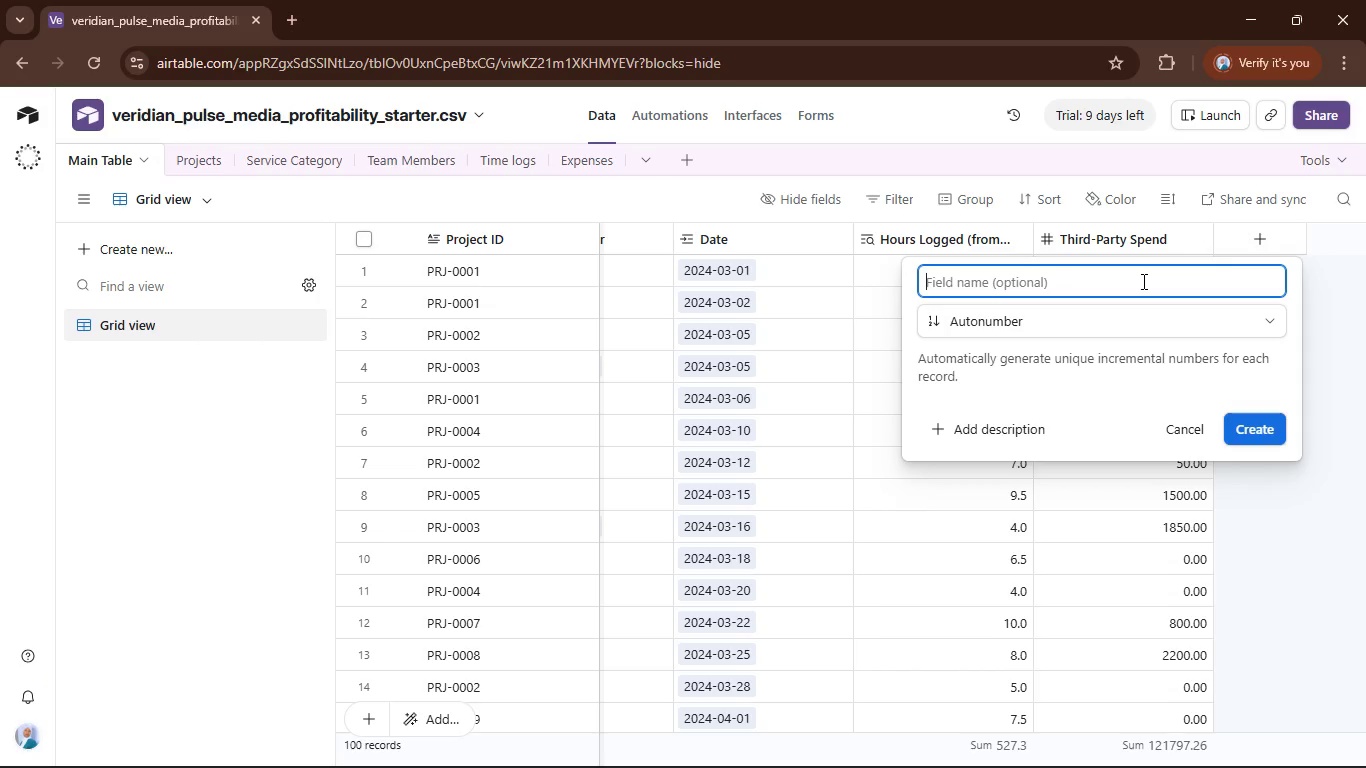 
type(num)
 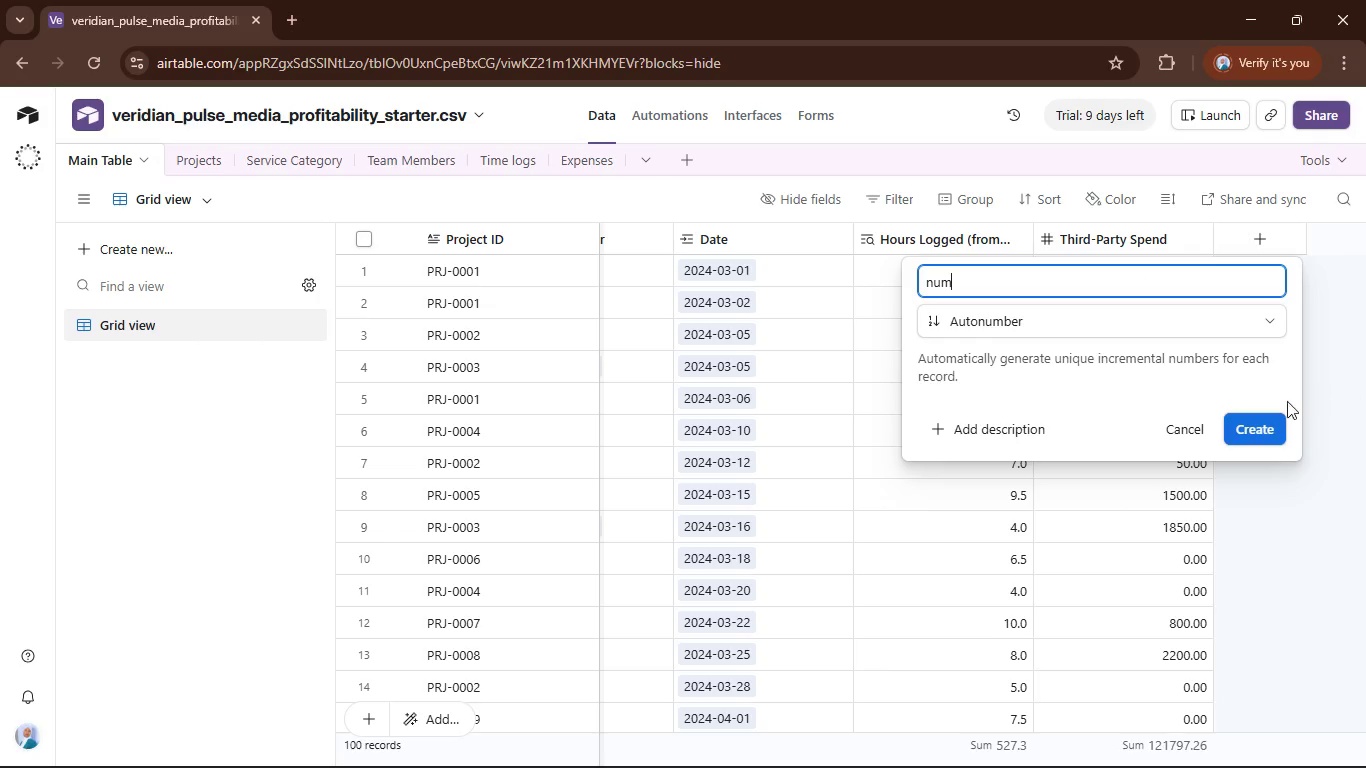 
left_click([1275, 437])
 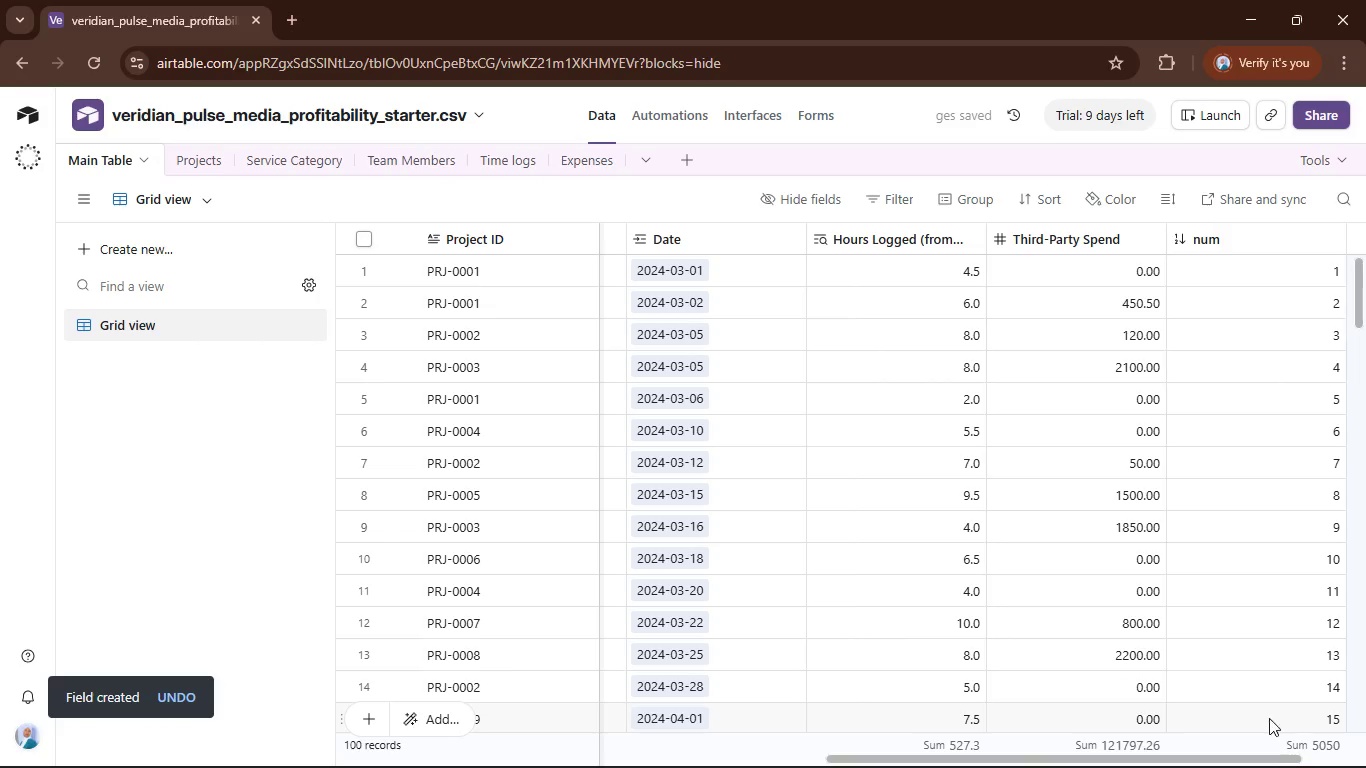 
left_click_drag(start_coordinate=[1290, 757], to_coordinate=[1362, 736])
 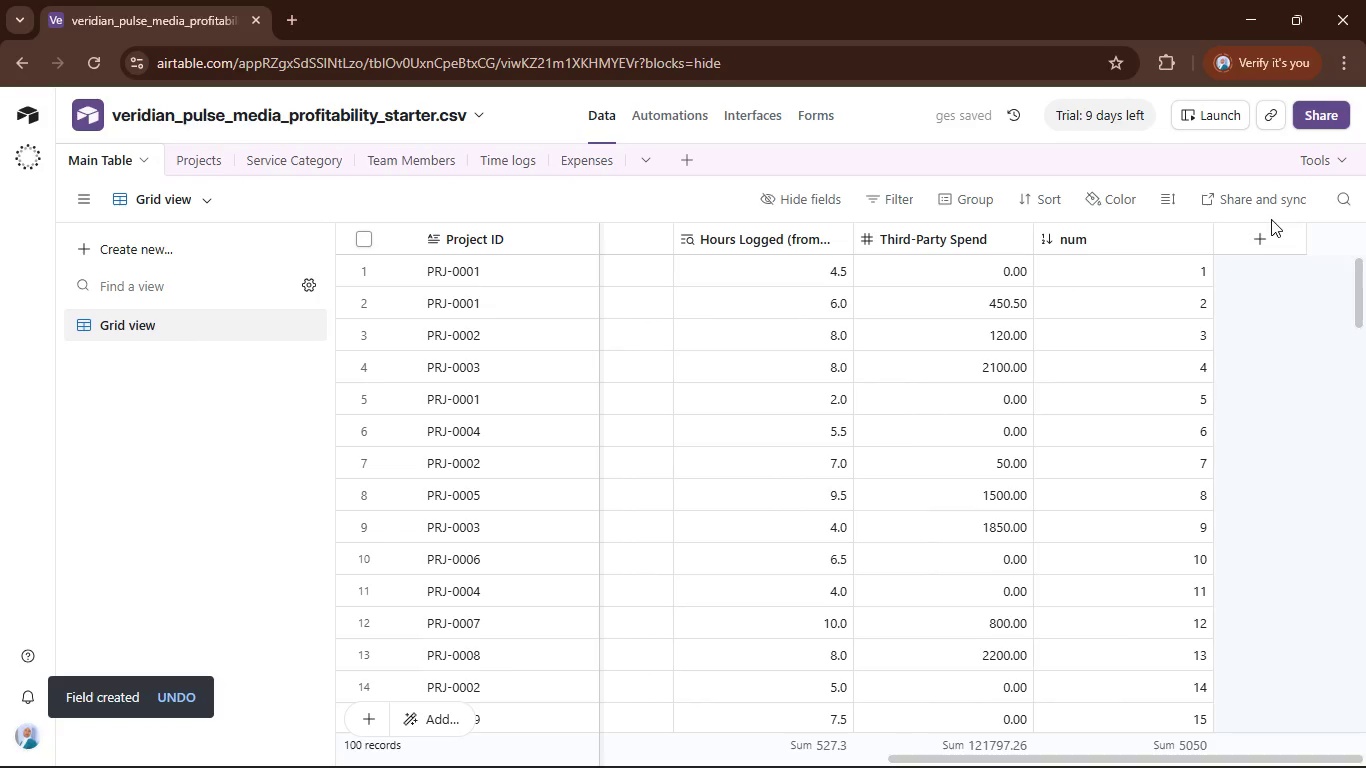 
left_click([1269, 234])
 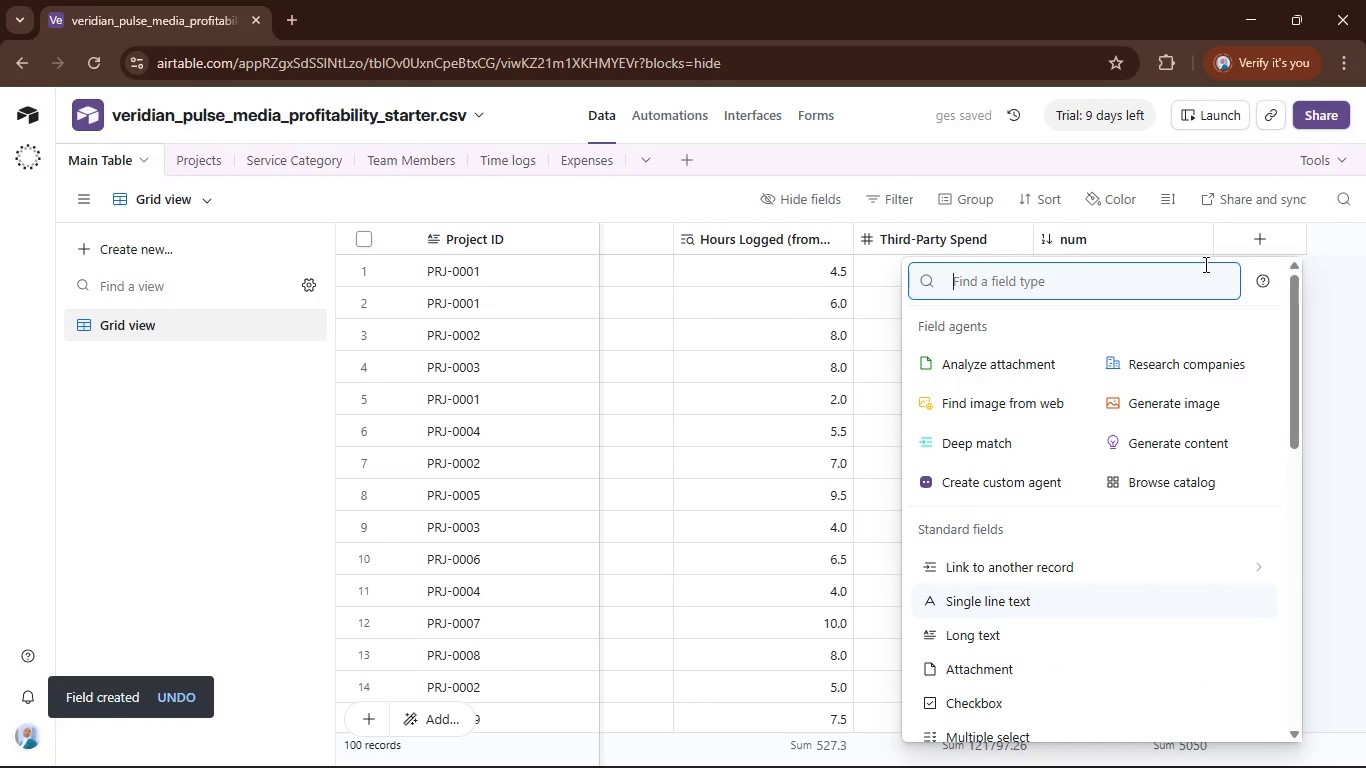 
type(ID)
key(Backspace)
key(Backspace)
type(for)
 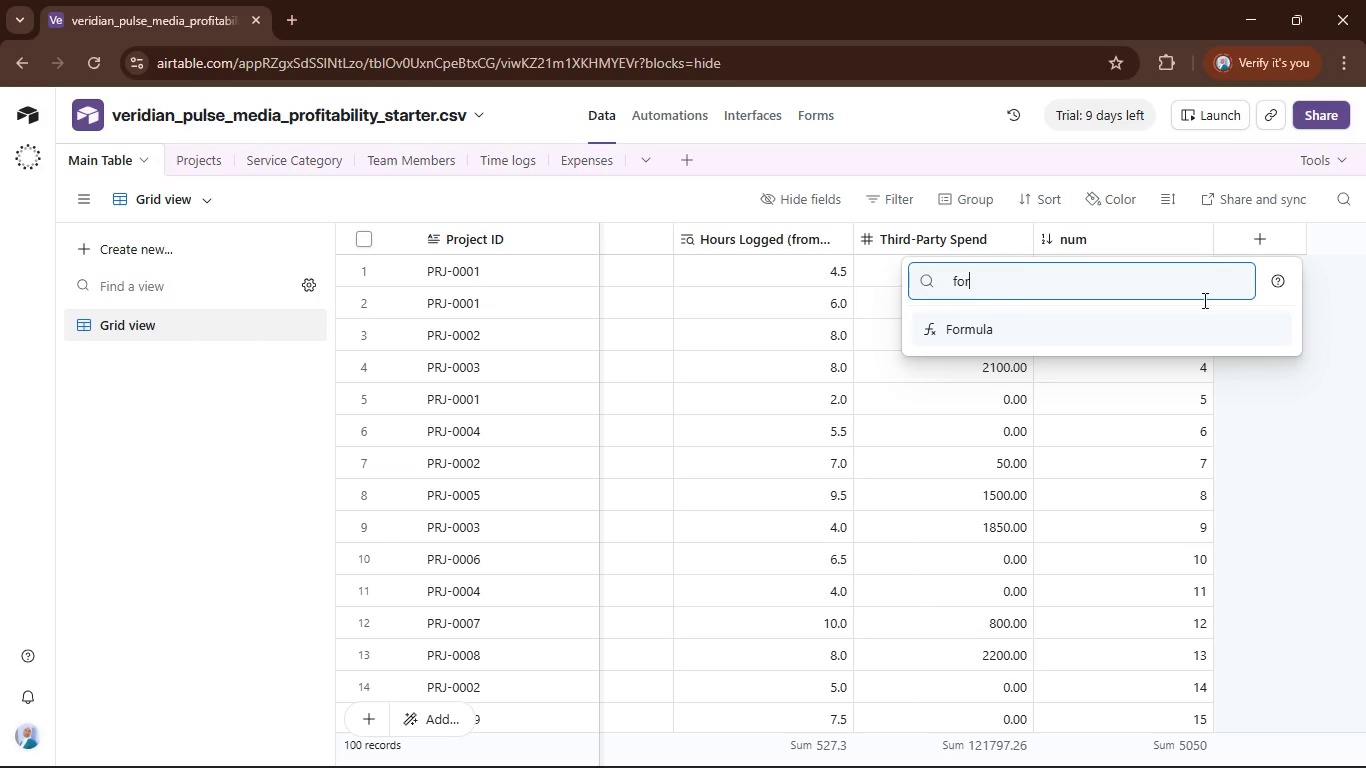 
left_click([1201, 320])
 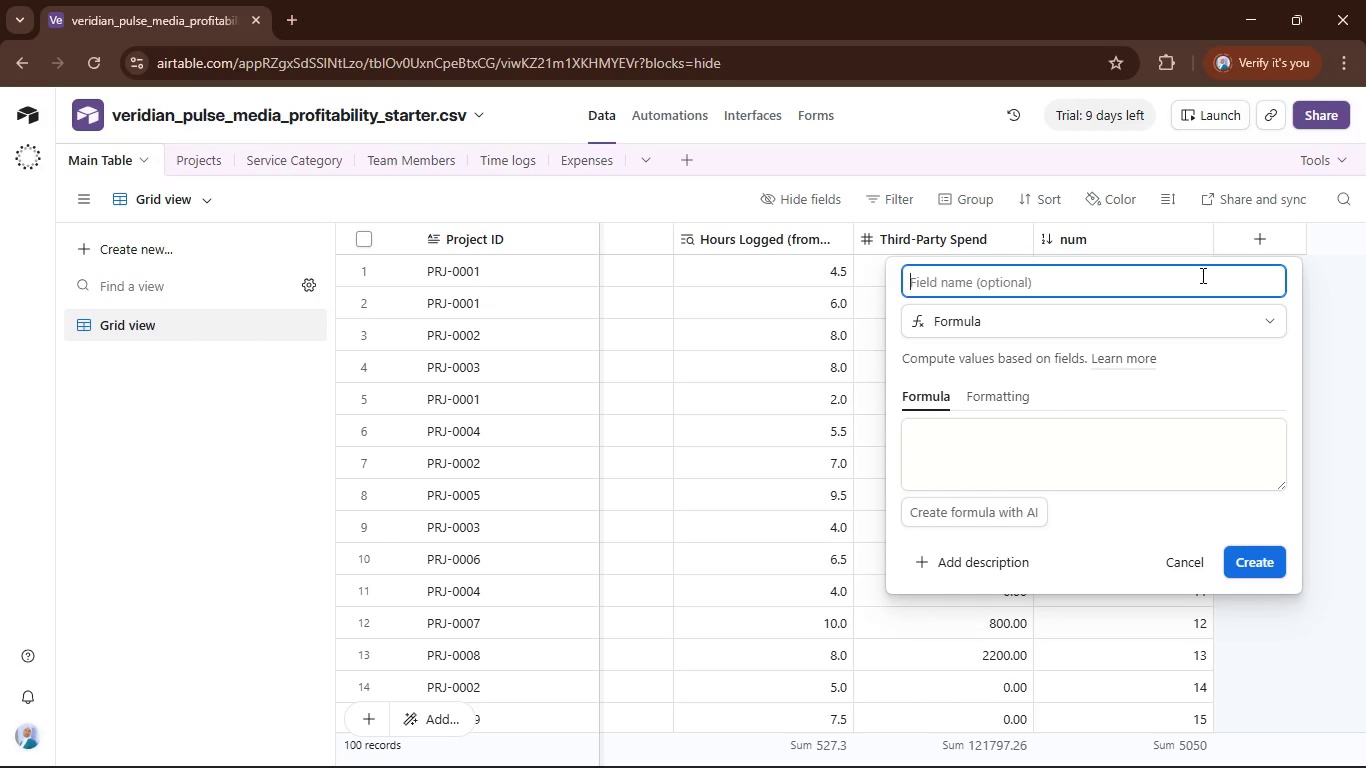 
type(ID)
 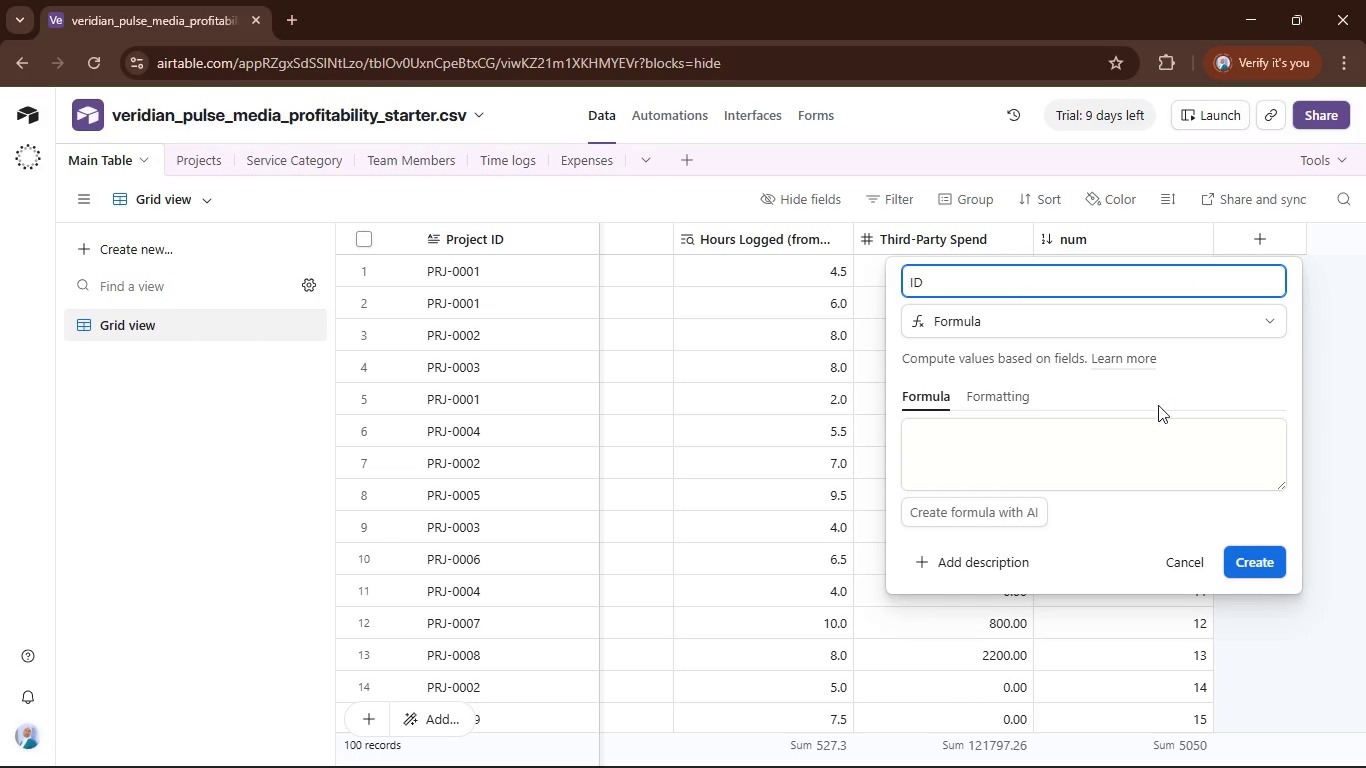 
left_click([1139, 458])
 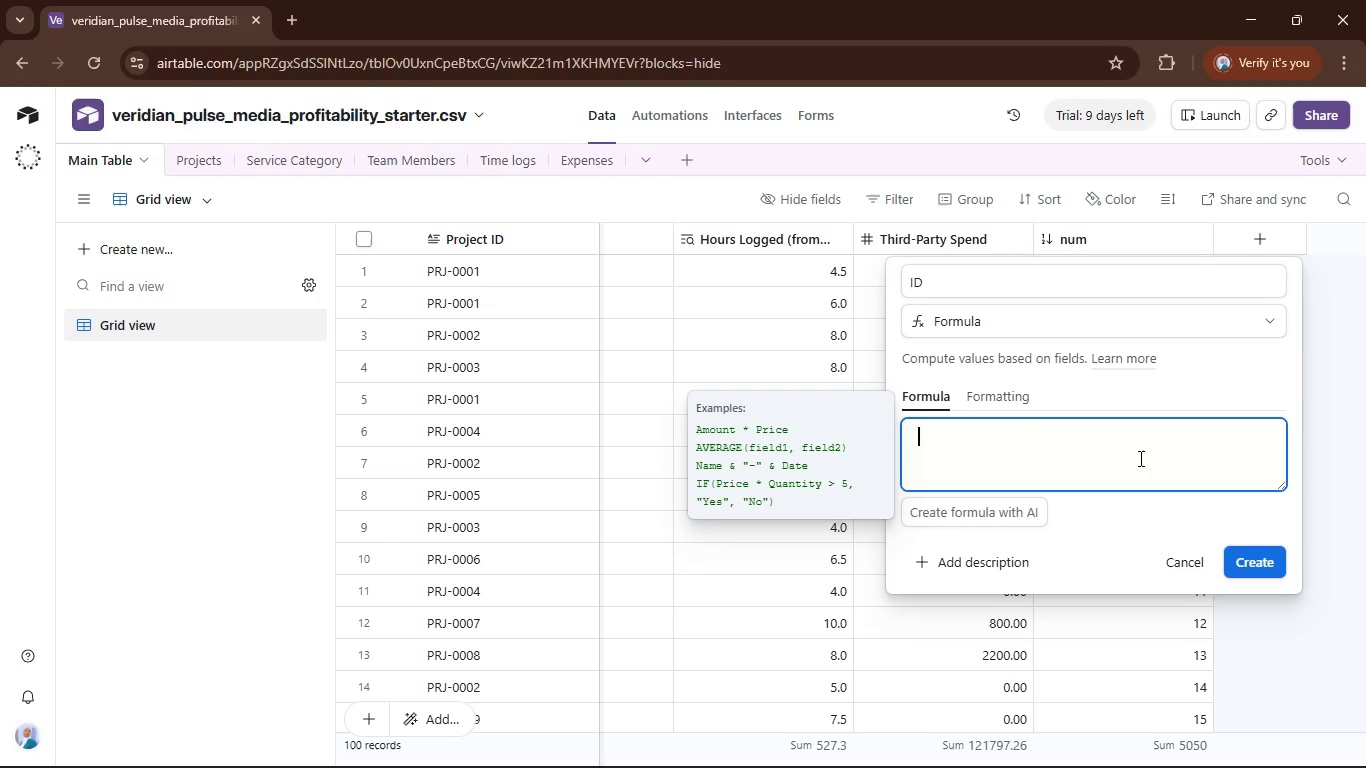 
key(Shift+Quote)
 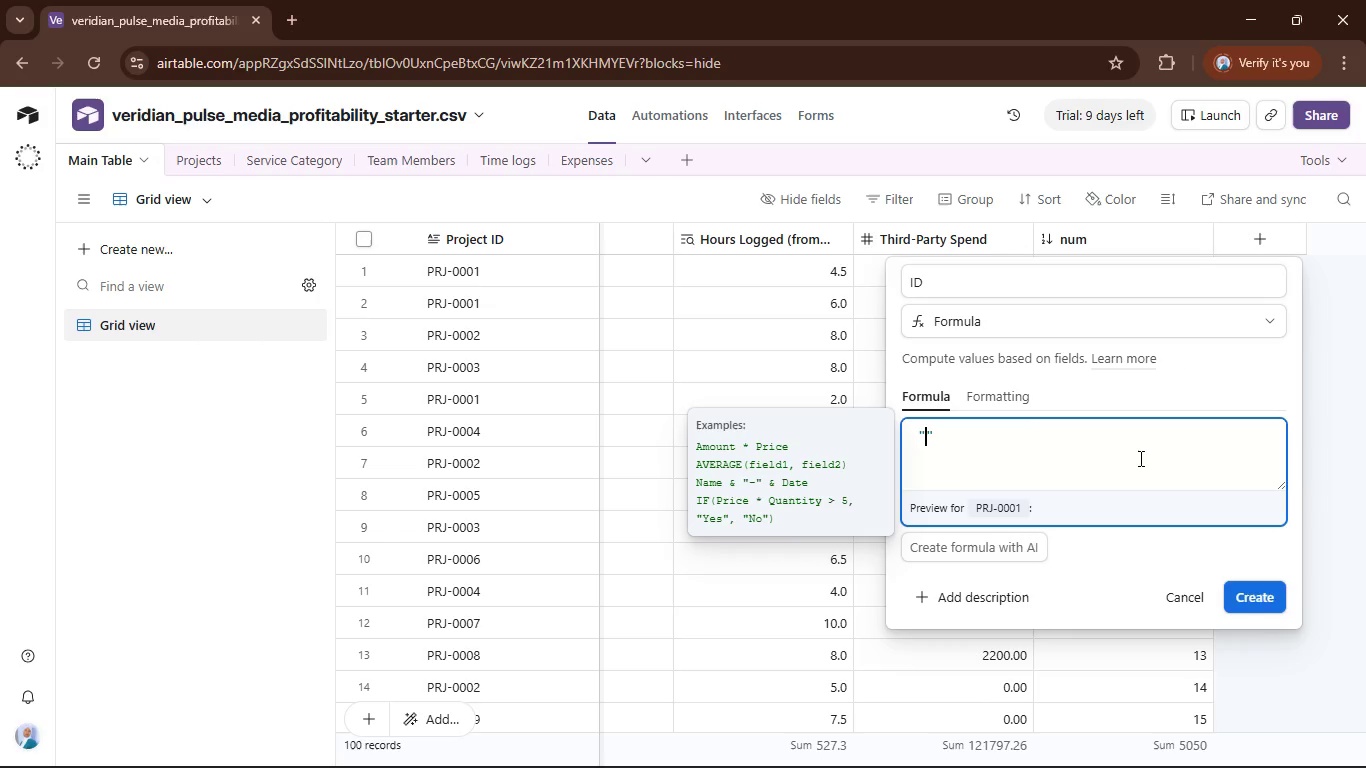 
type(P)
key(Backspace)
type(Pro)
key(Backspace)
key(Backspace)
key(Backspace)
 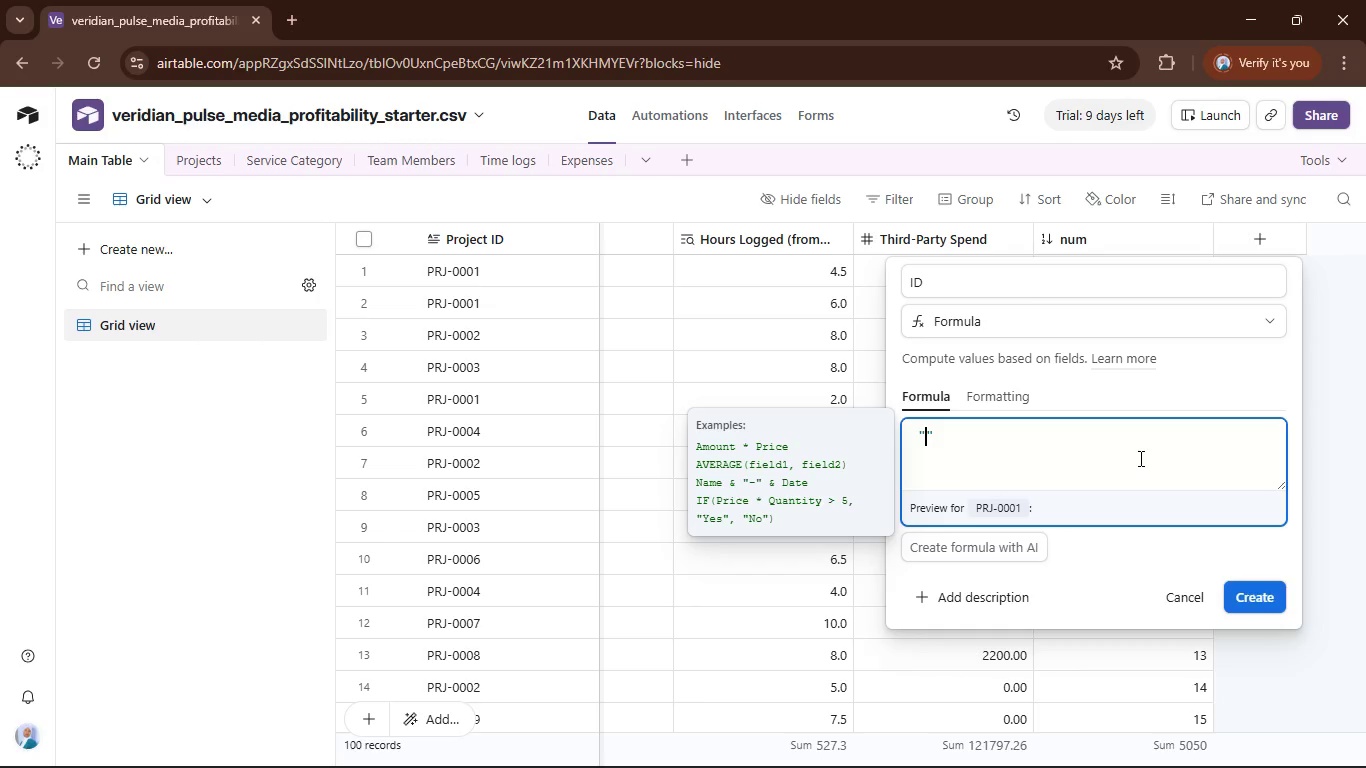 
wait(12.14)
 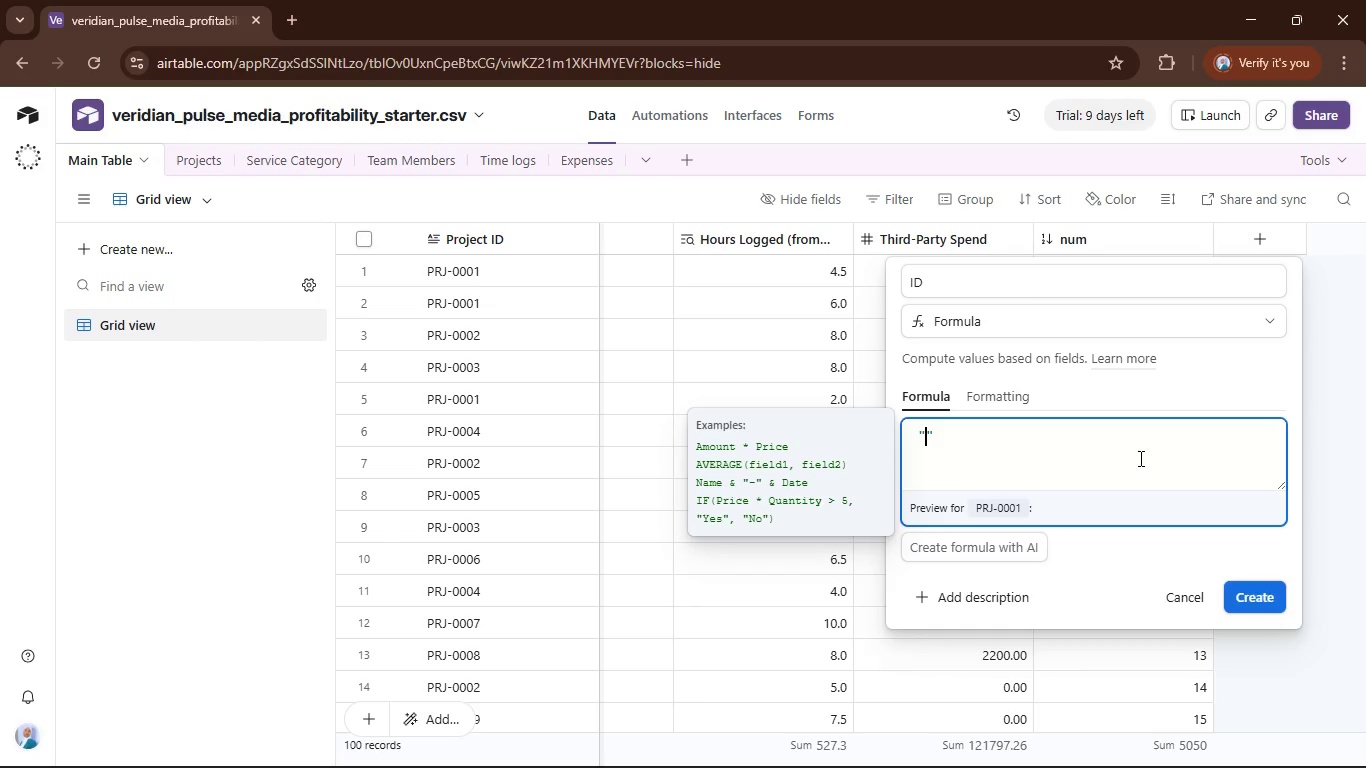 
left_click([1197, 594])
 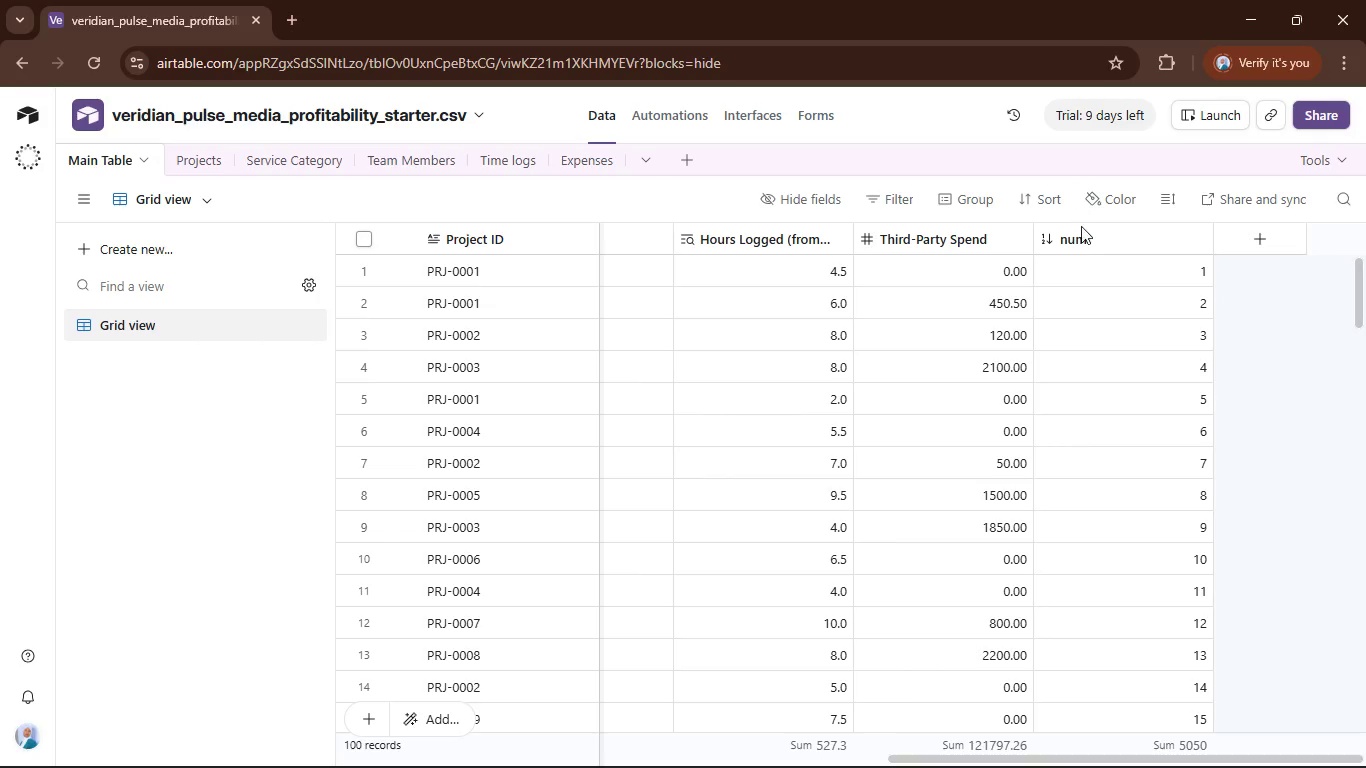 
double_click([1084, 230])
 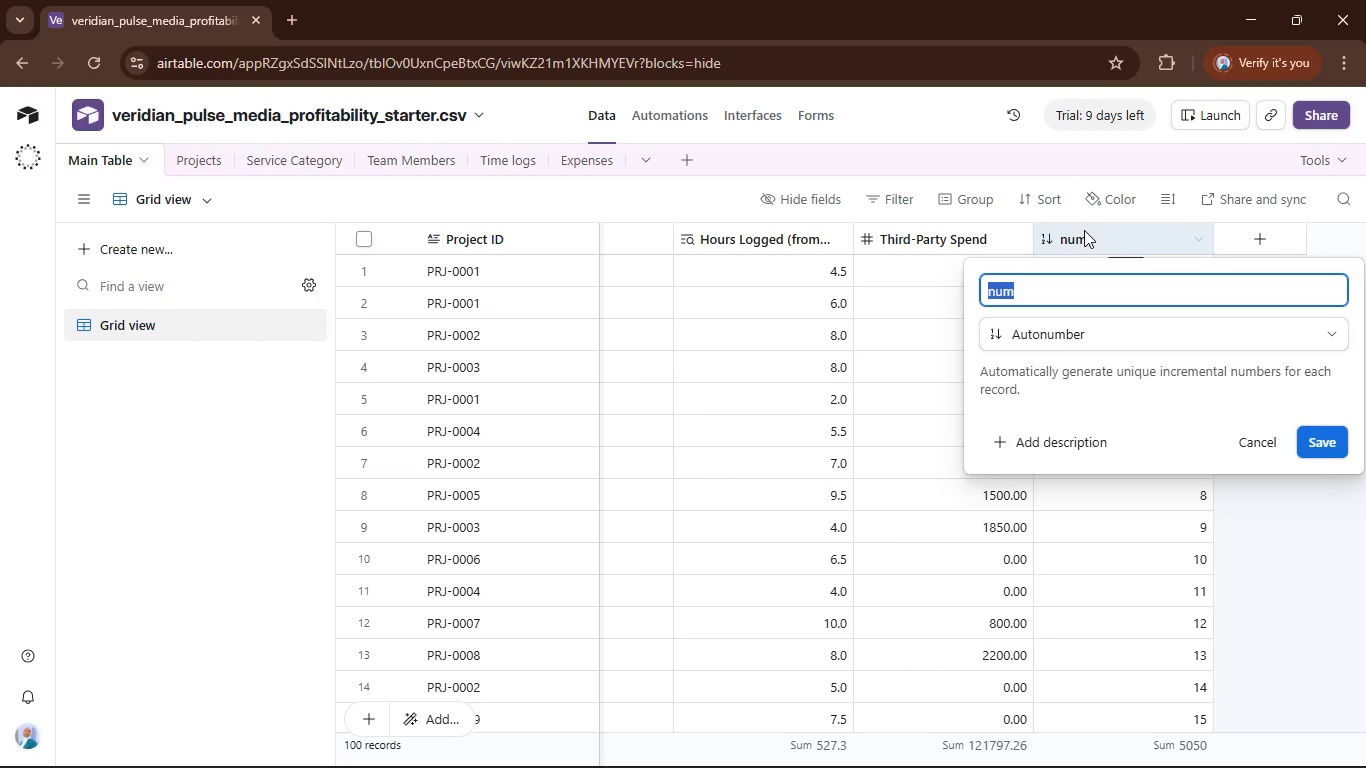 
type(ID)
 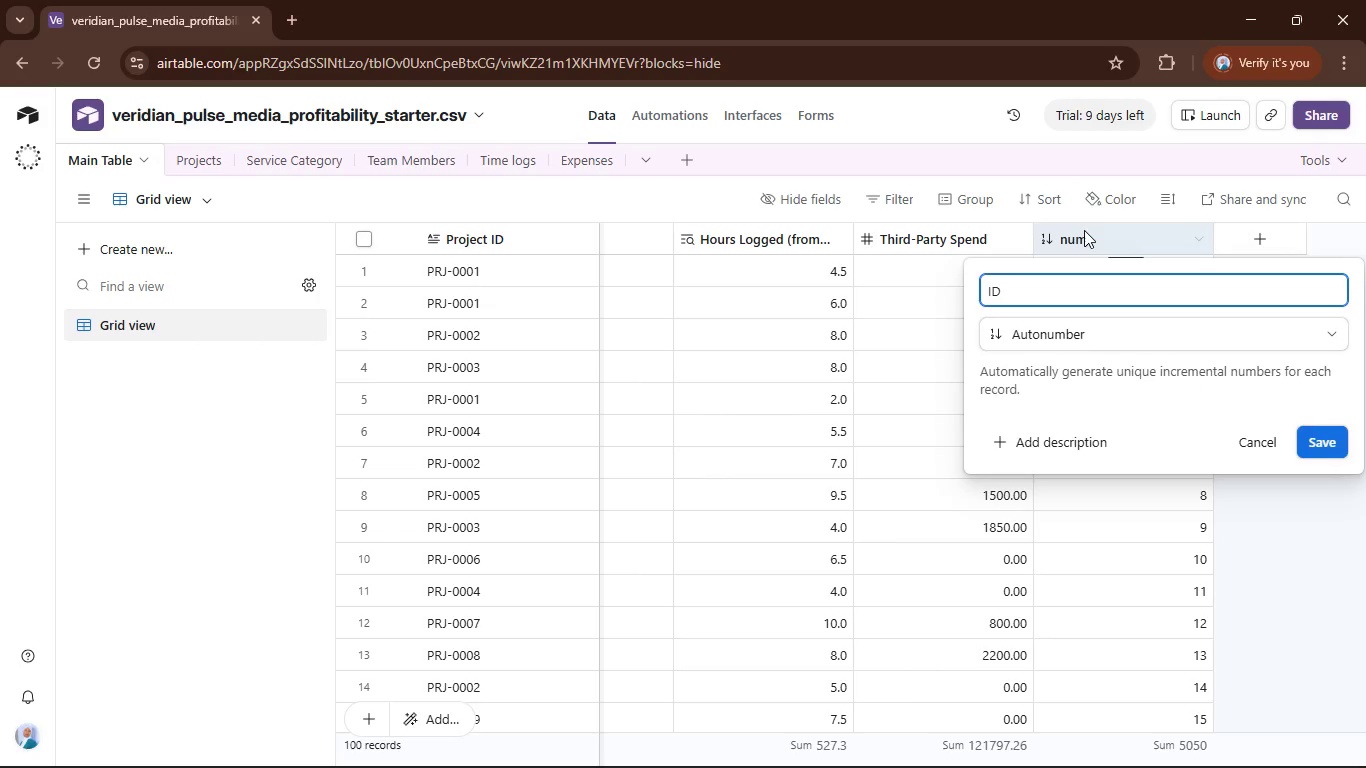 
key(Enter)
 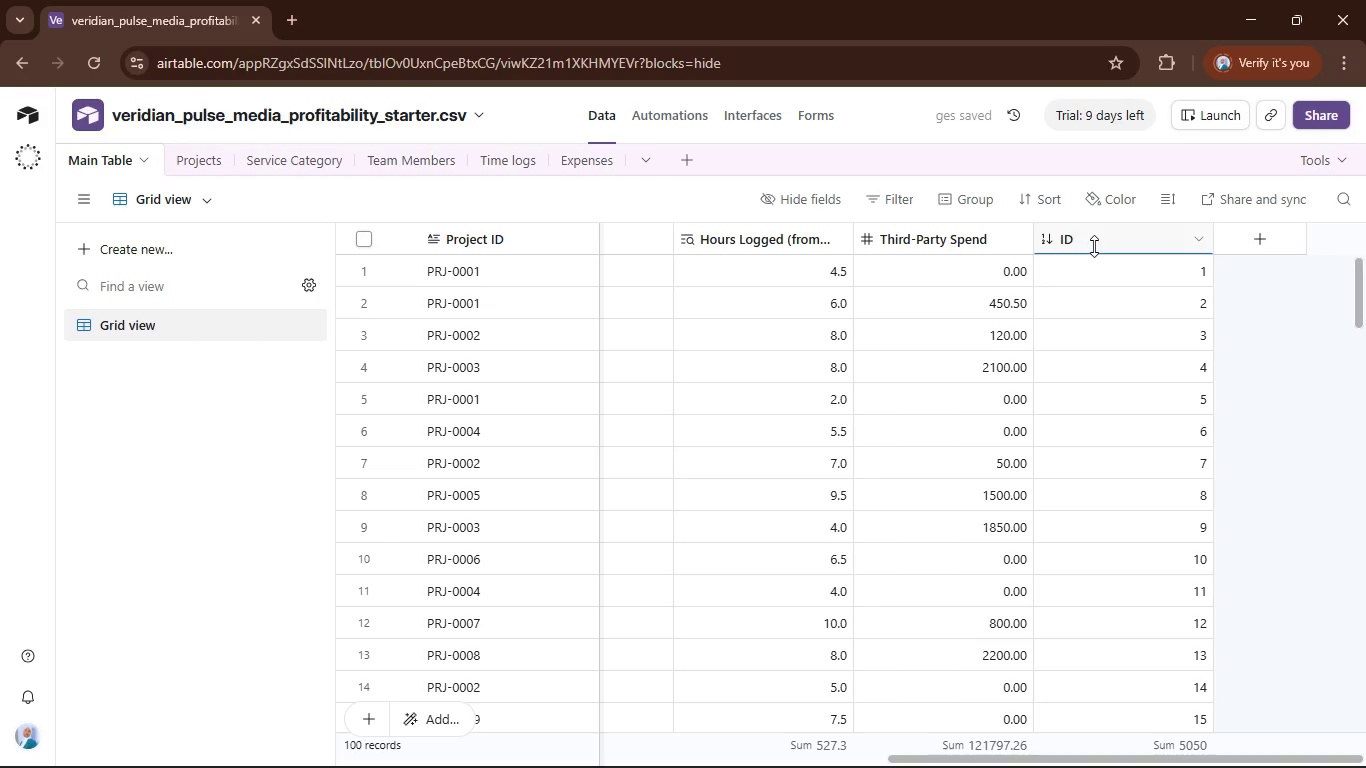 
left_click_drag(start_coordinate=[1102, 239], to_coordinate=[454, 244])
 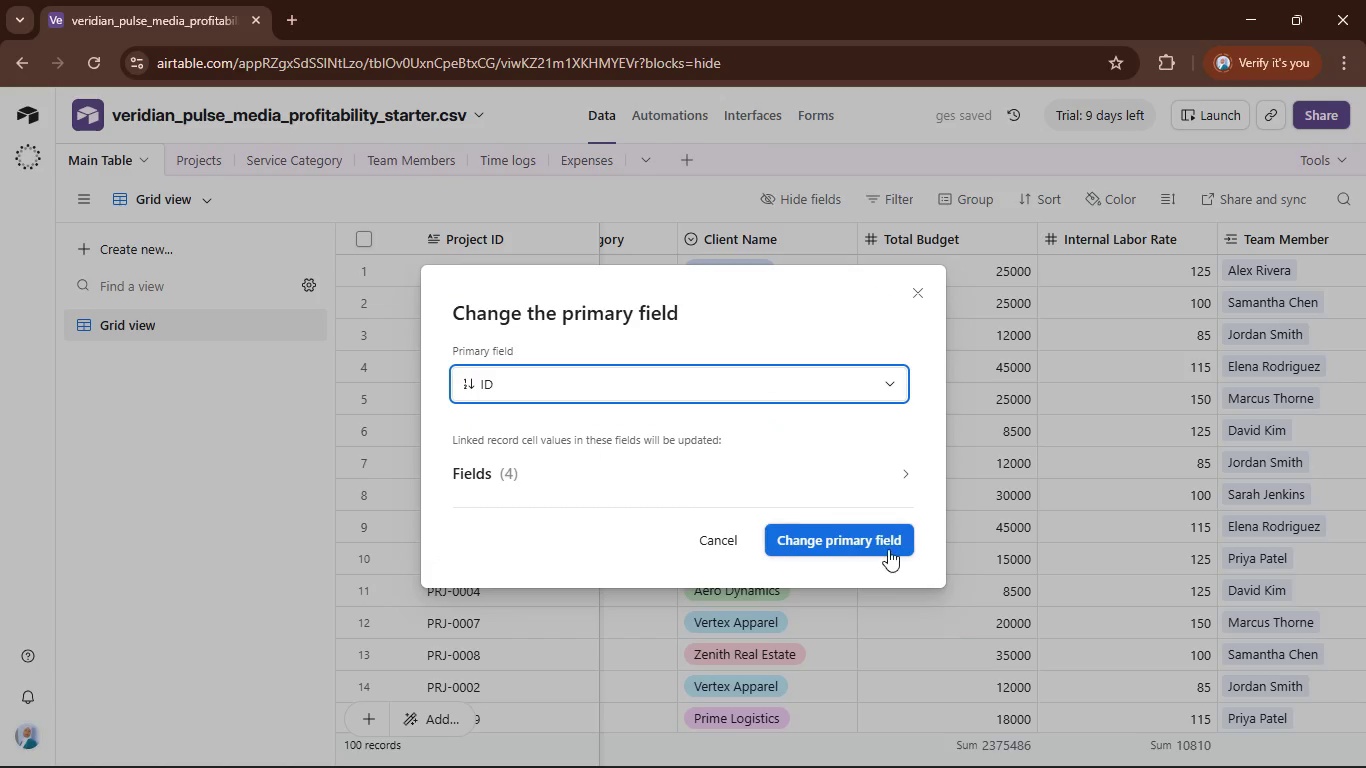 
left_click([877, 543])
 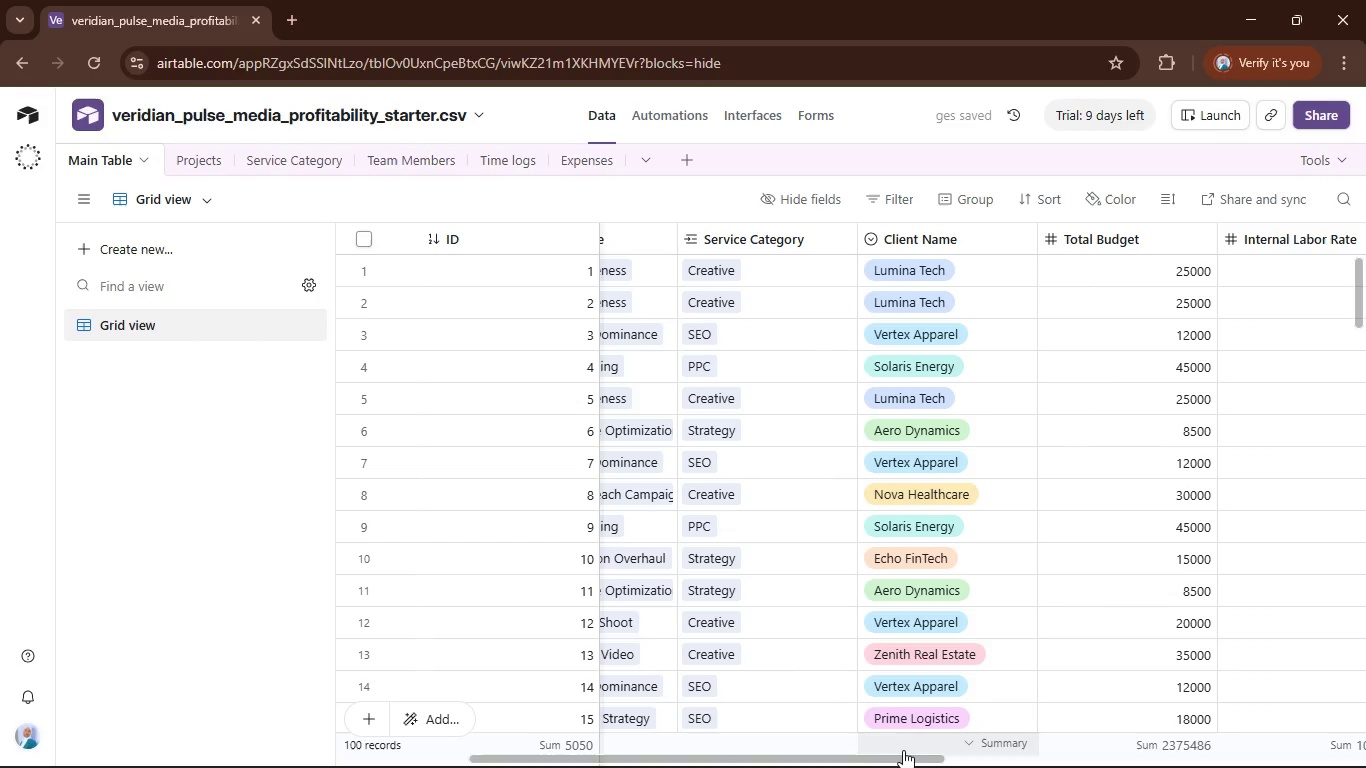 
left_click_drag(start_coordinate=[903, 758], to_coordinate=[611, 754])
 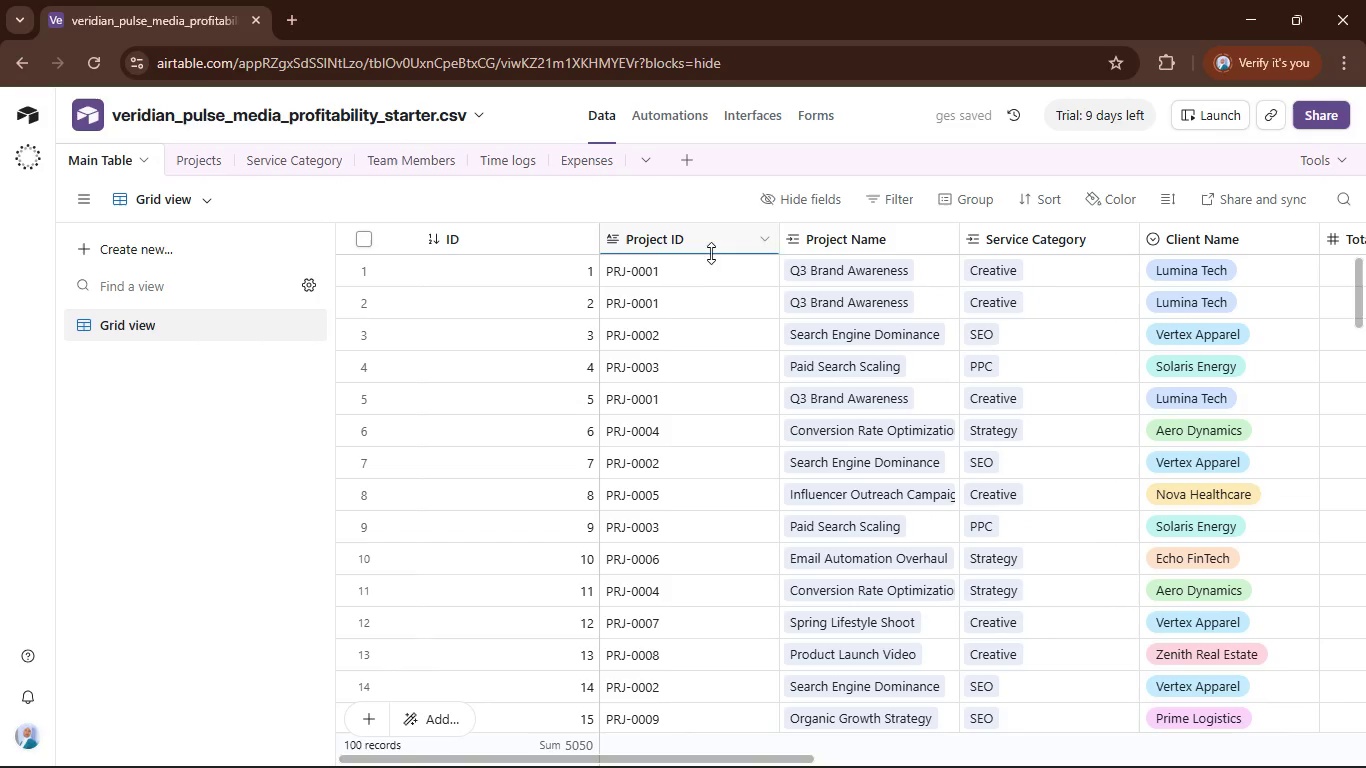 
left_click([698, 235])
 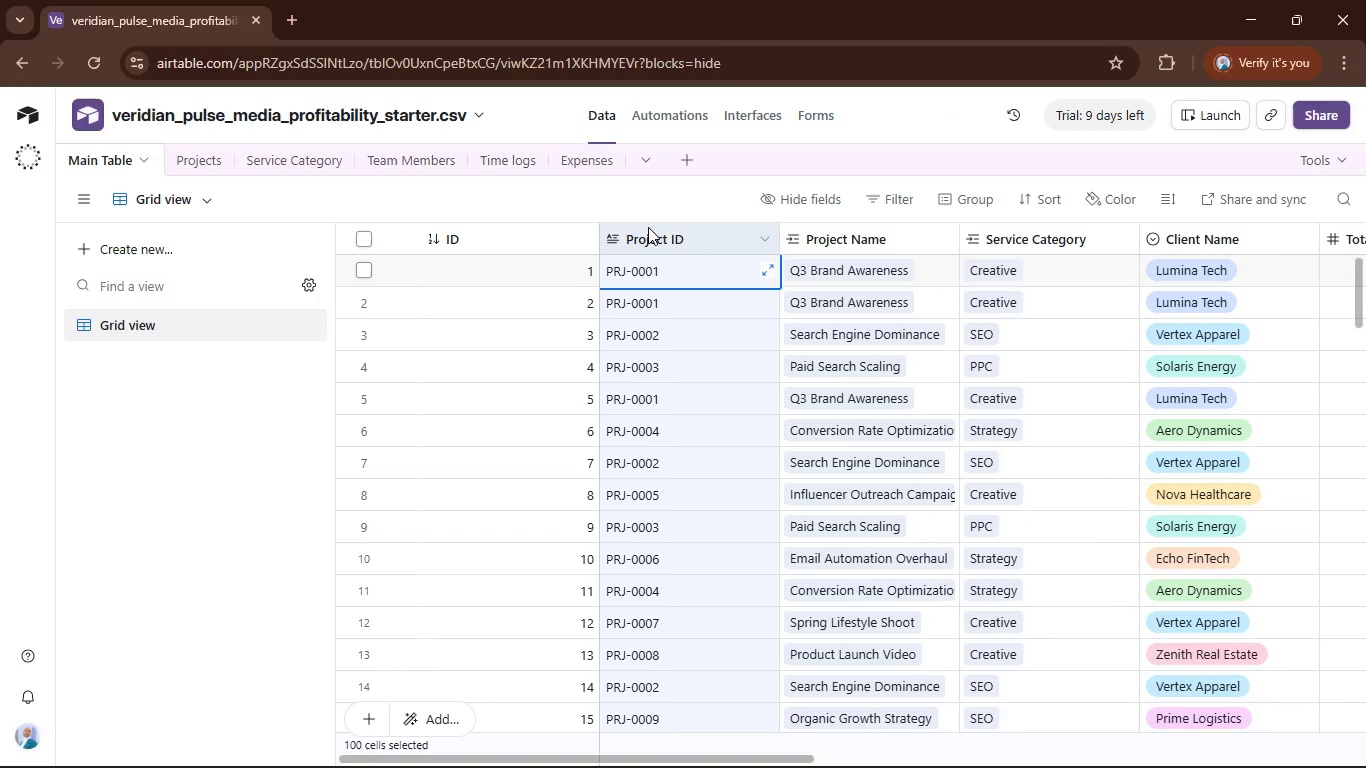 
double_click([646, 229])
 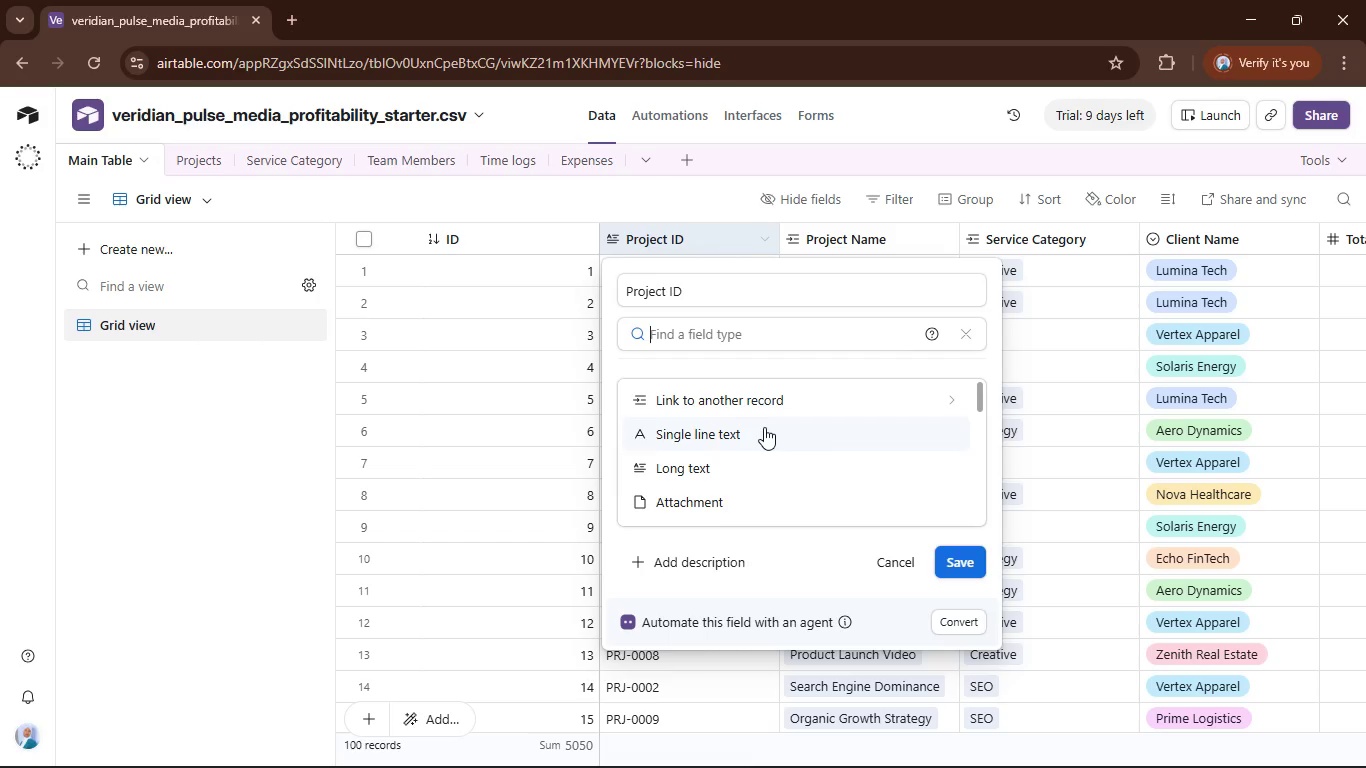 
left_click([779, 398])
 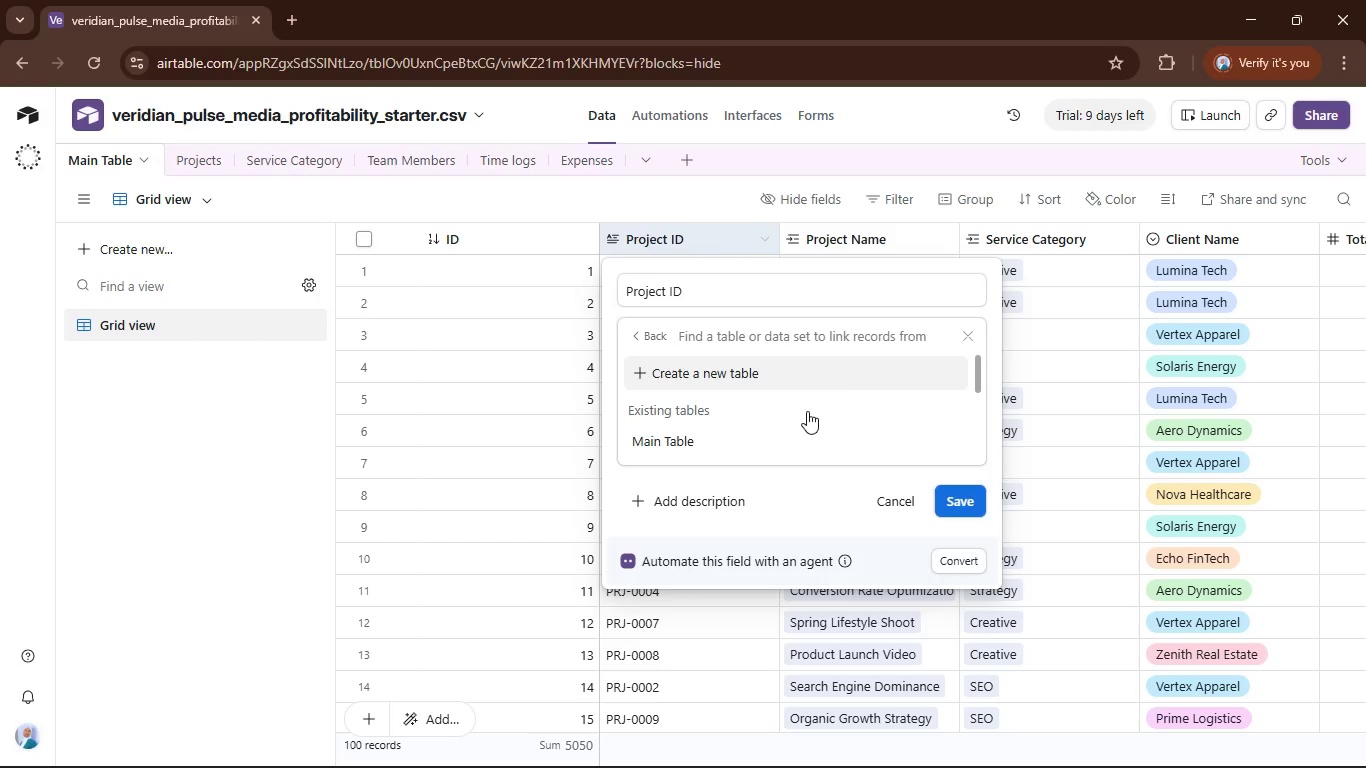 
scroll: coordinate [797, 424], scroll_direction: down, amount: 3.0
 